 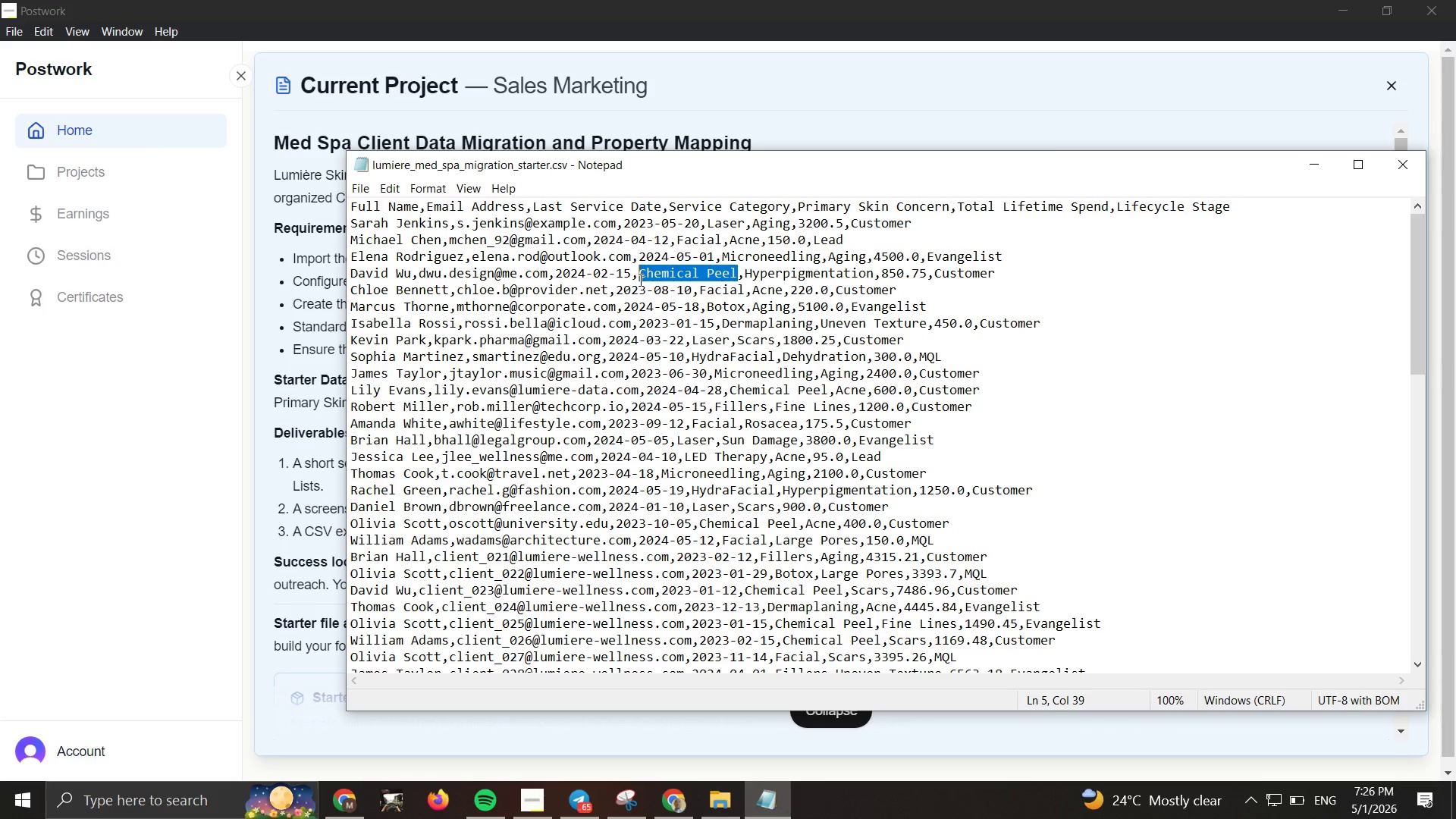 
key(Control+C)
 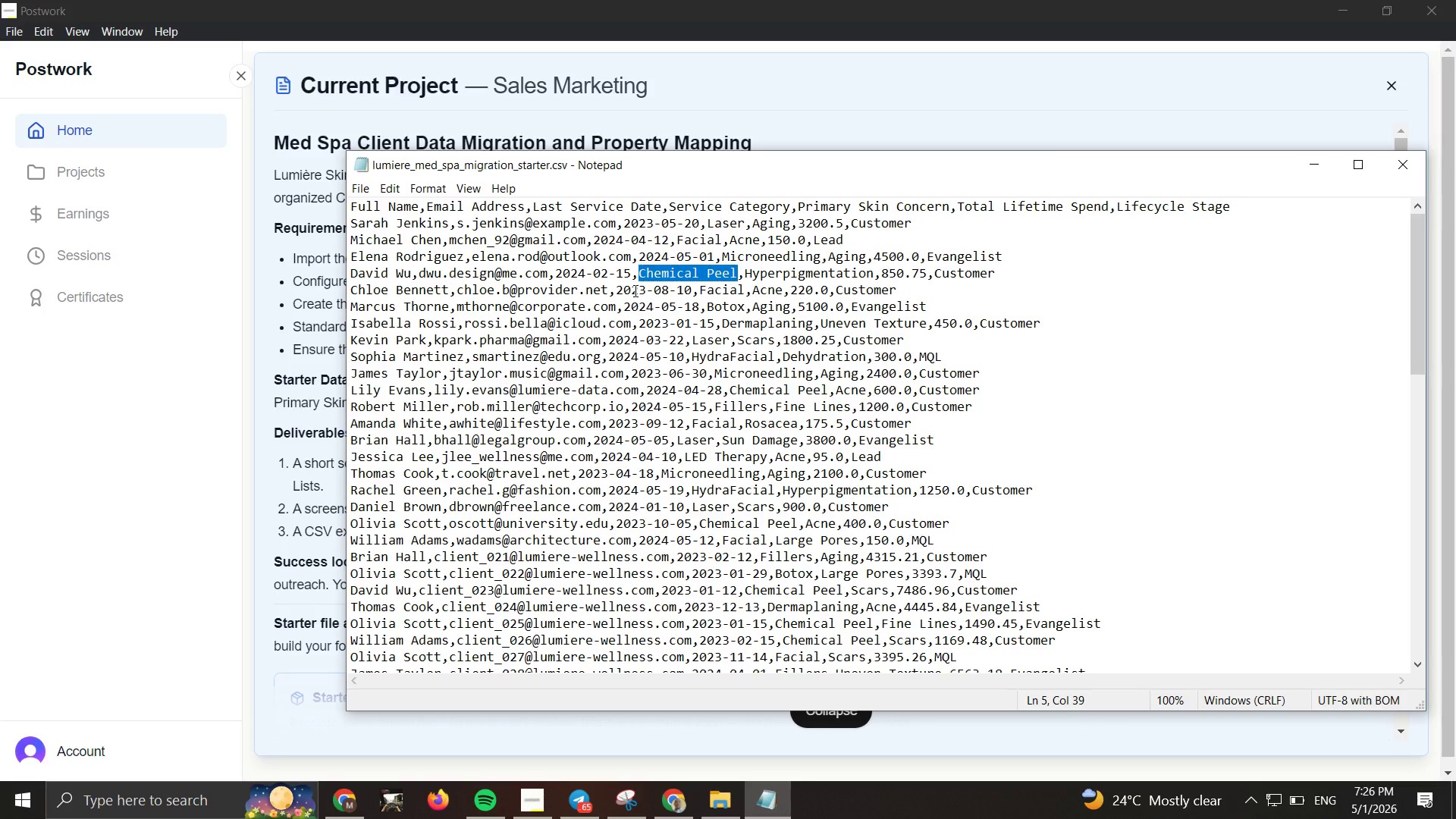 
key(Control+C)
 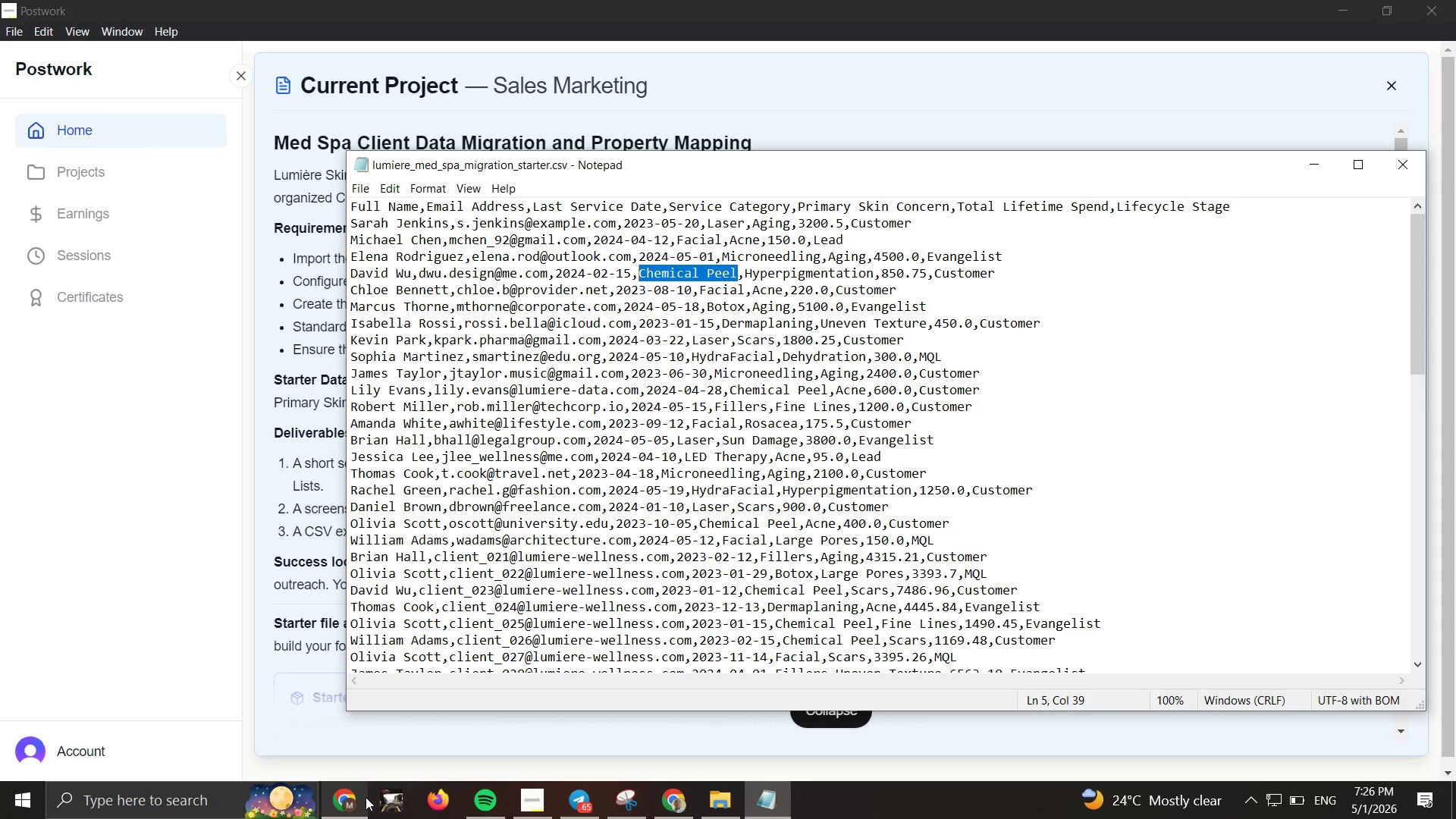 
left_click([366, 797])
 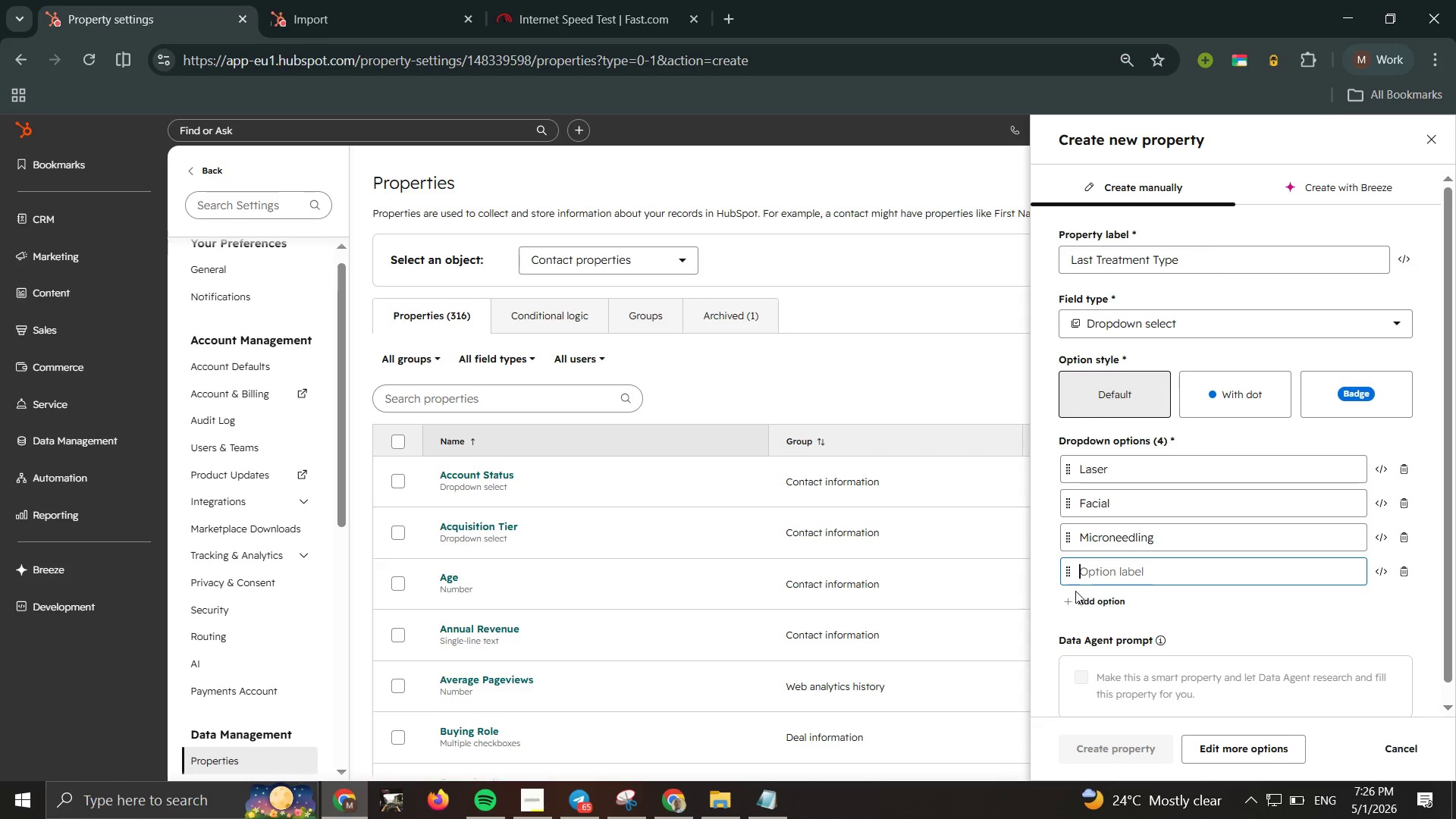 
key(Control+V)
 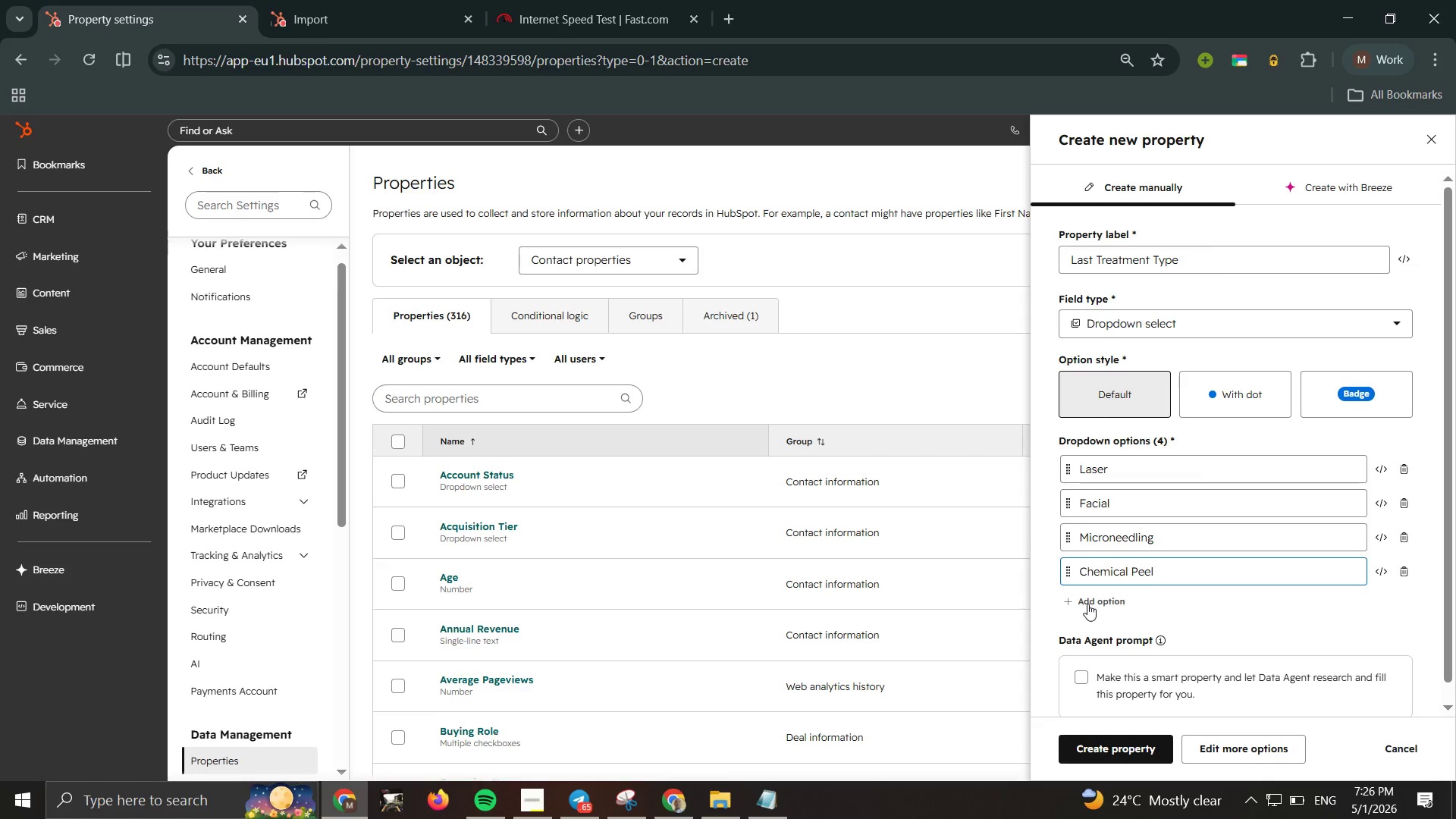 
left_click([1087, 604])
 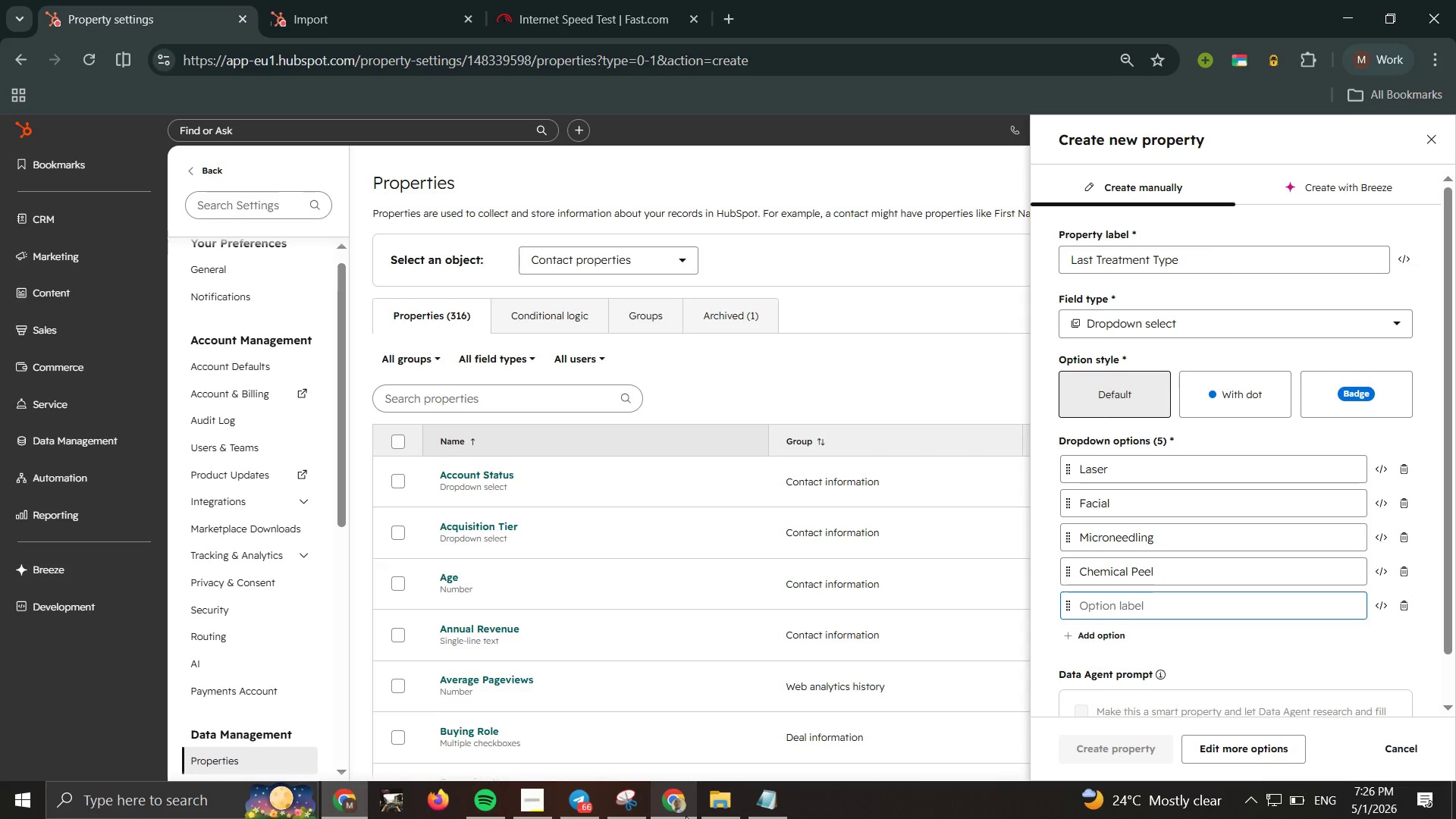 
left_click([764, 809])
 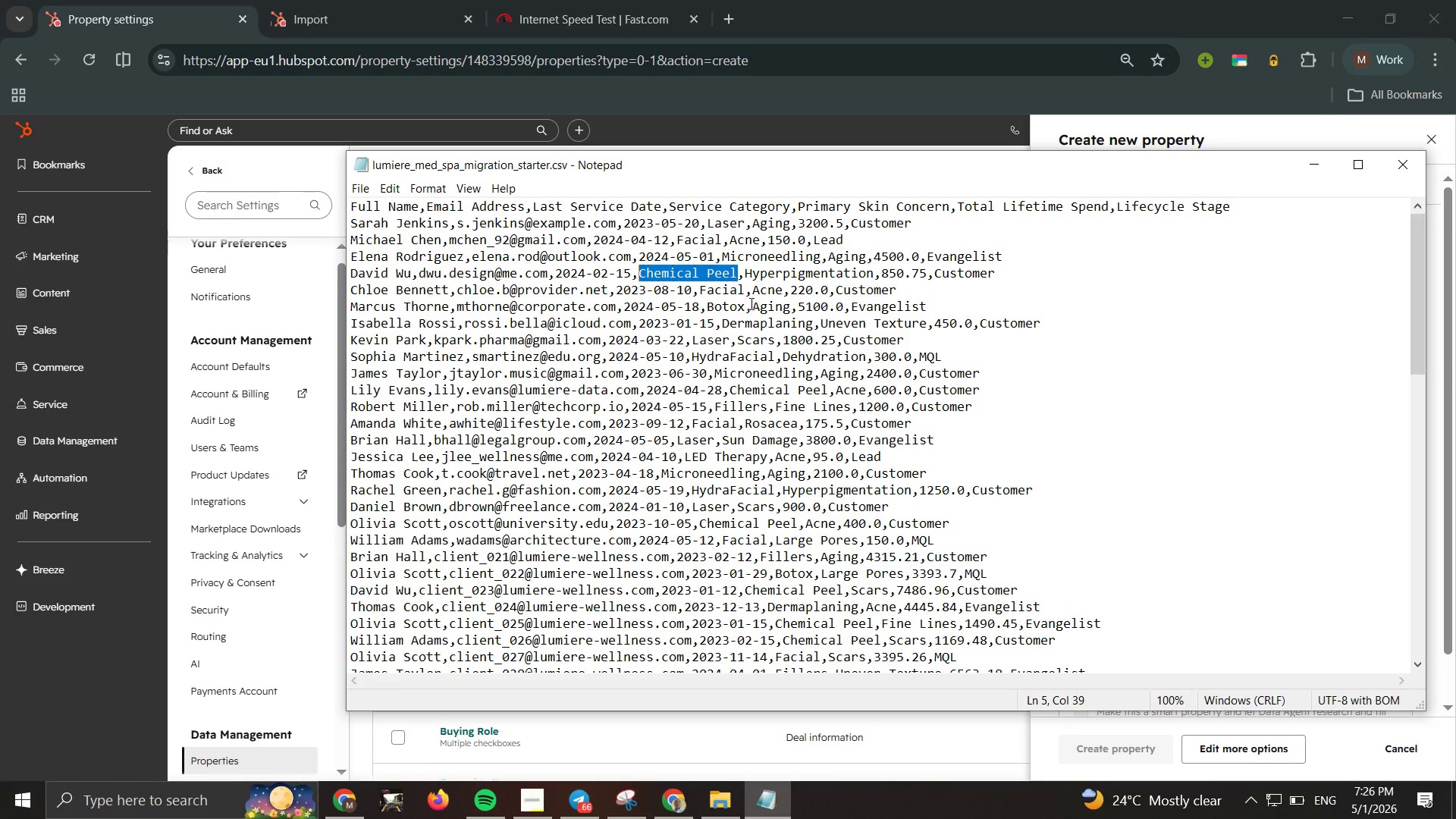 
left_click_drag(start_coordinate=[746, 306], to_coordinate=[701, 304])
 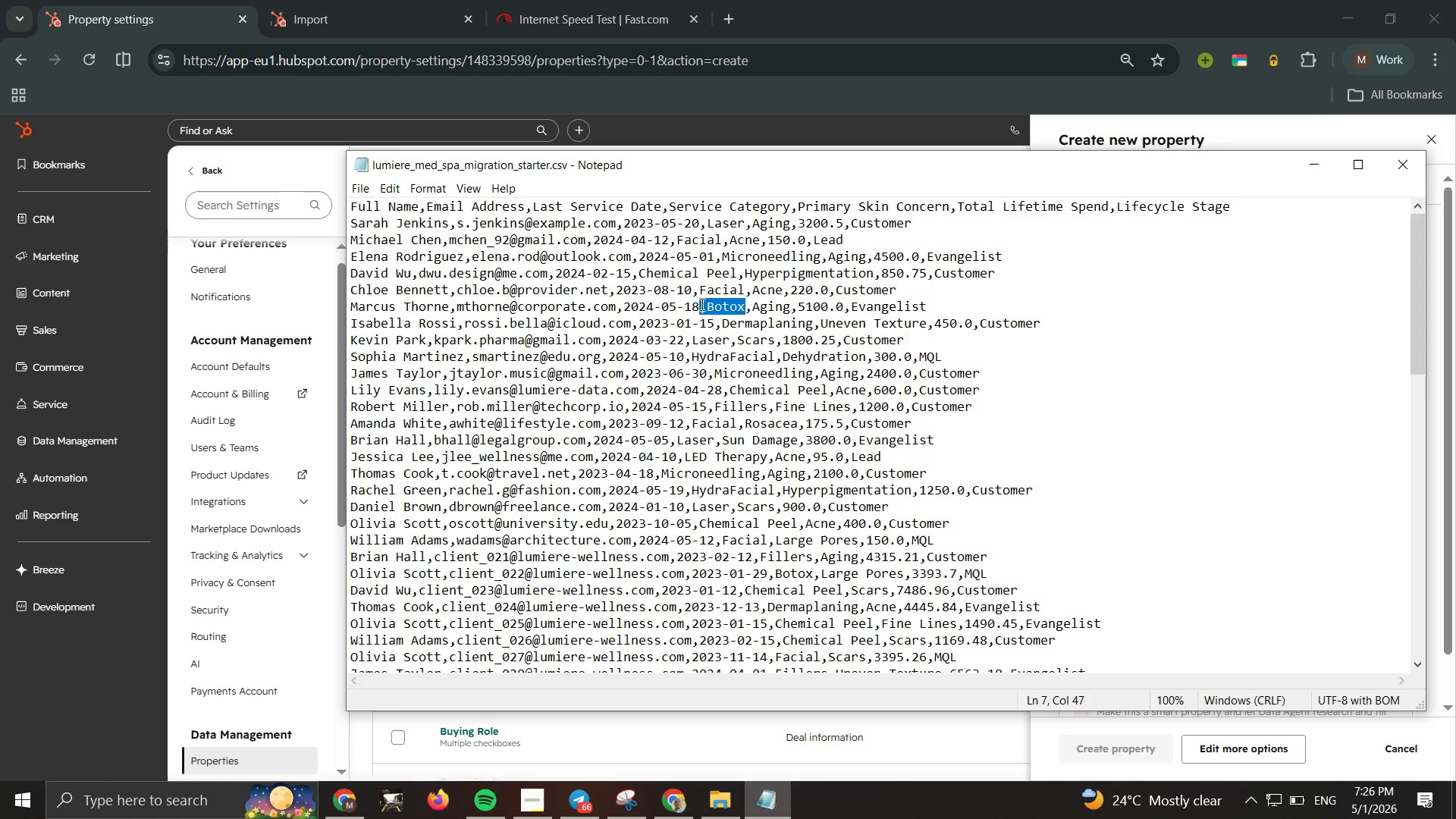 
key(Control+C)
 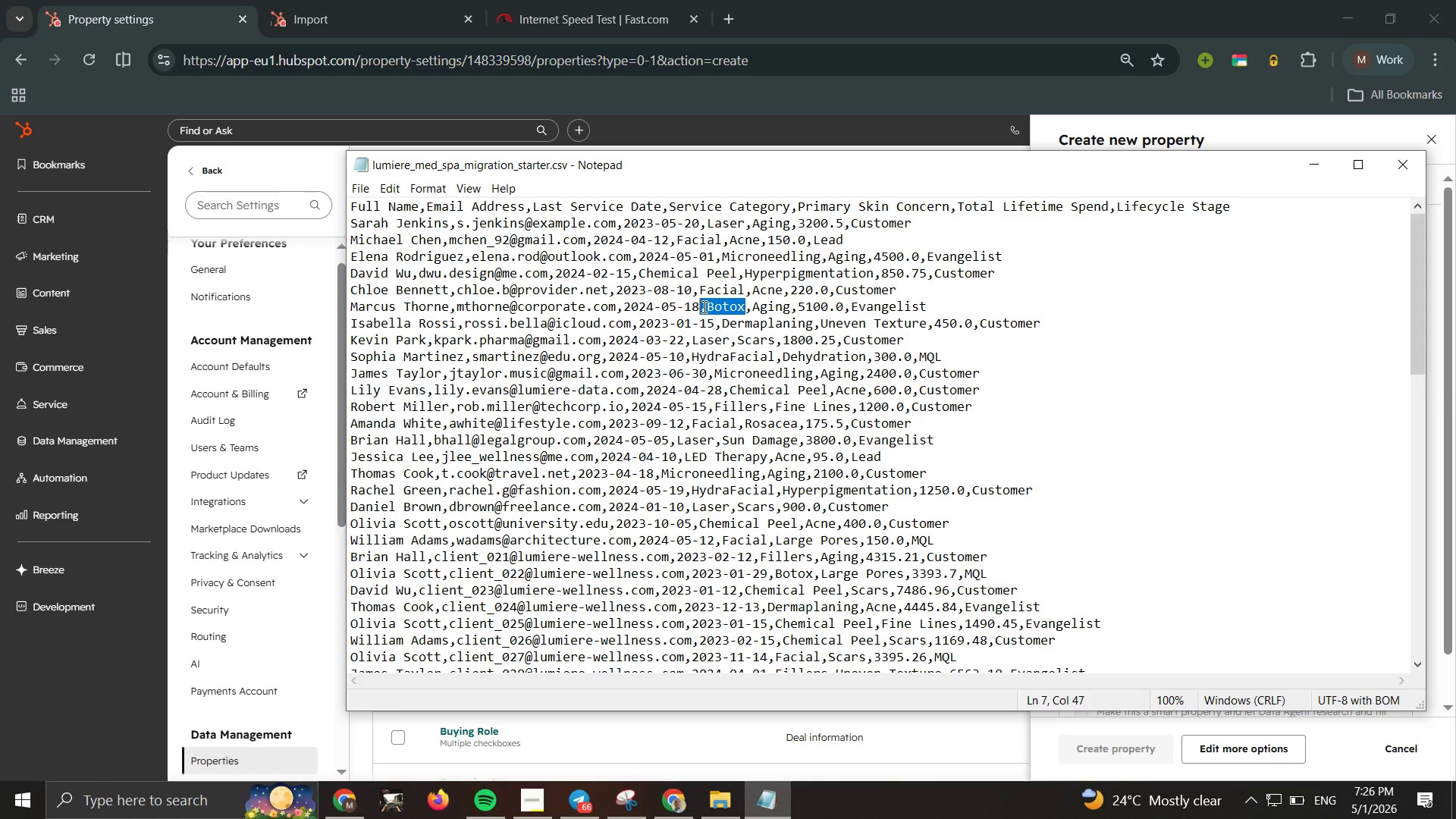 
key(Control+C)
 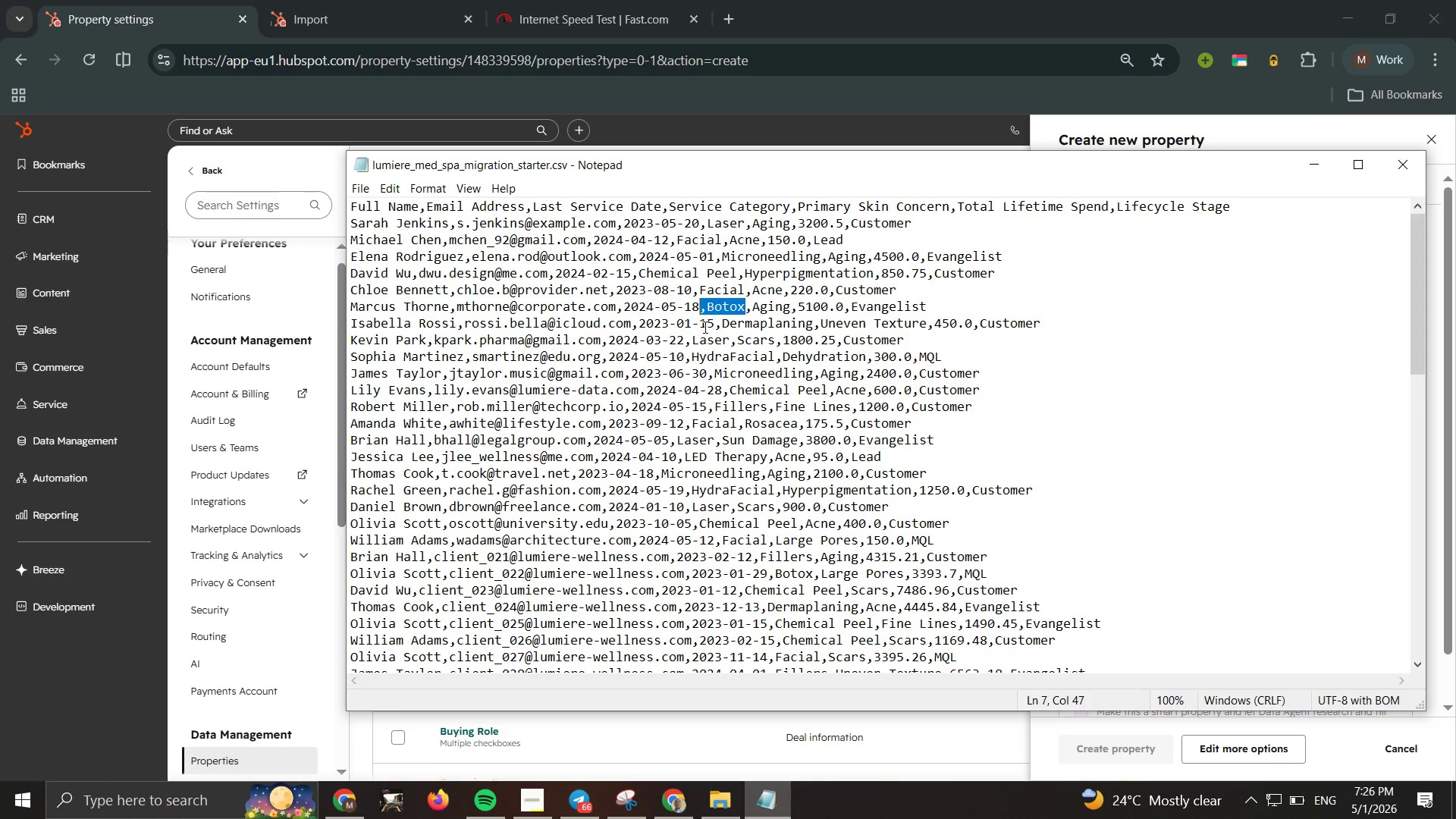 
key(Control+C)
 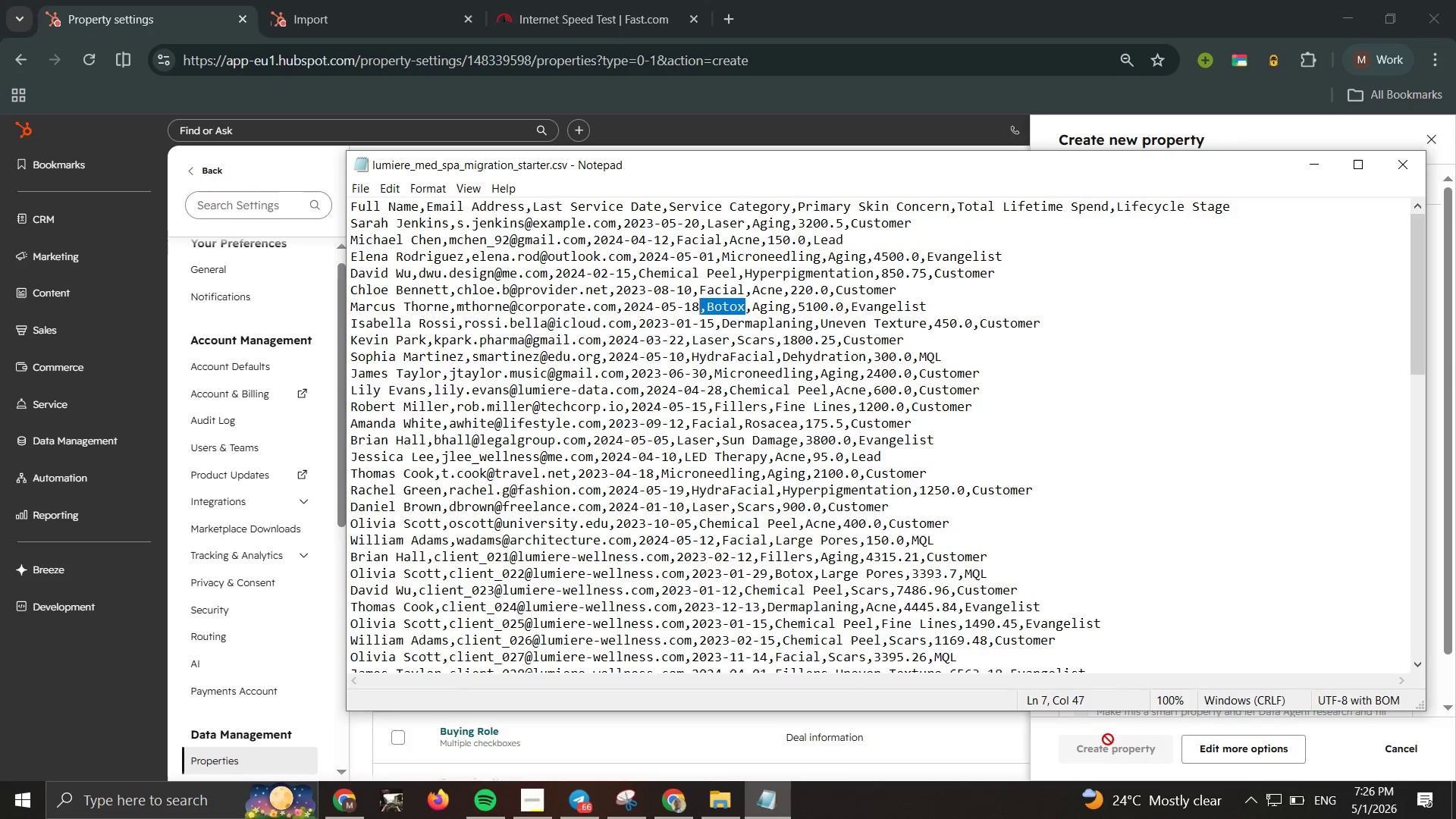 
double_click([1109, 740])
 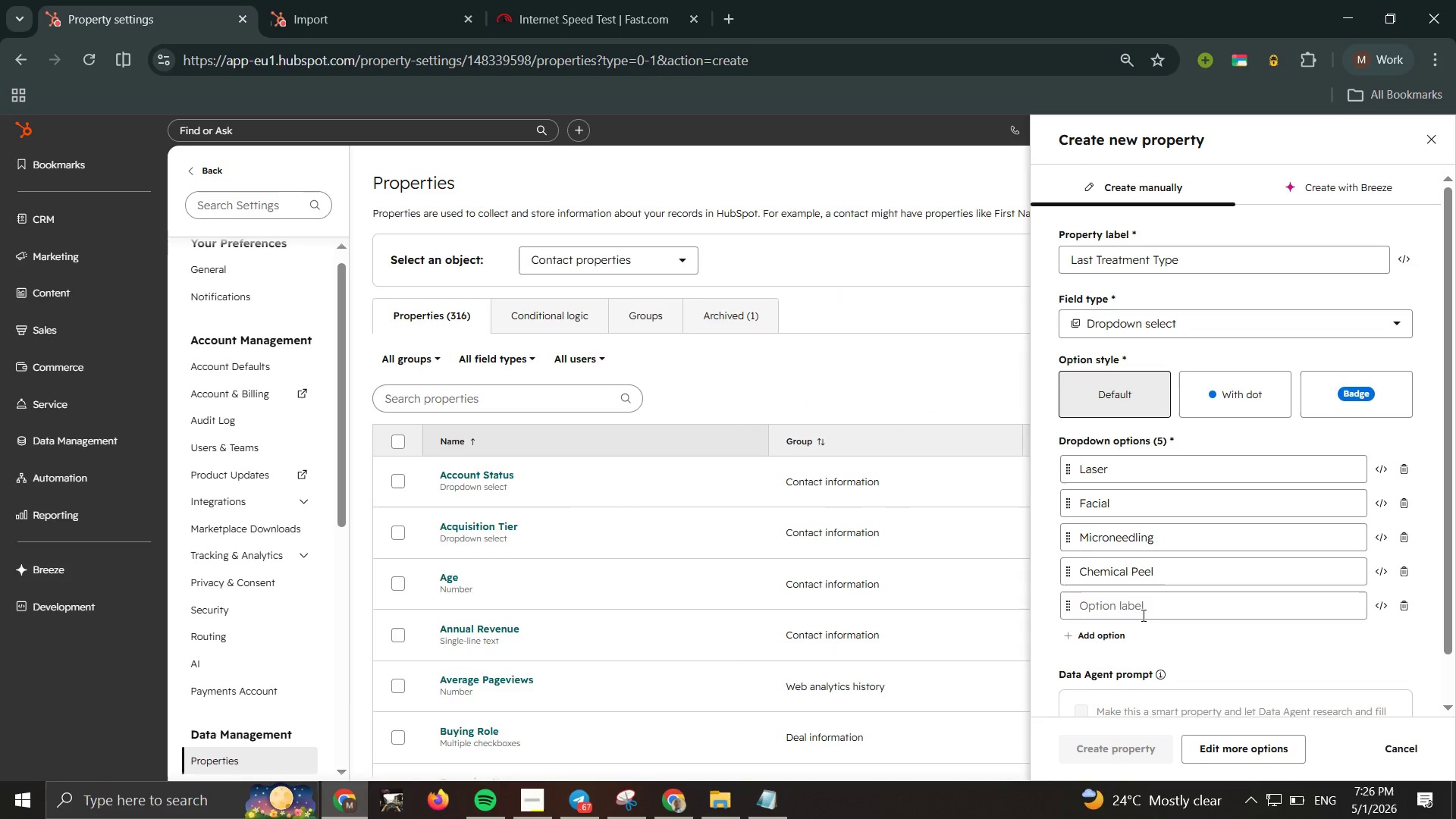 
left_click([1144, 611])
 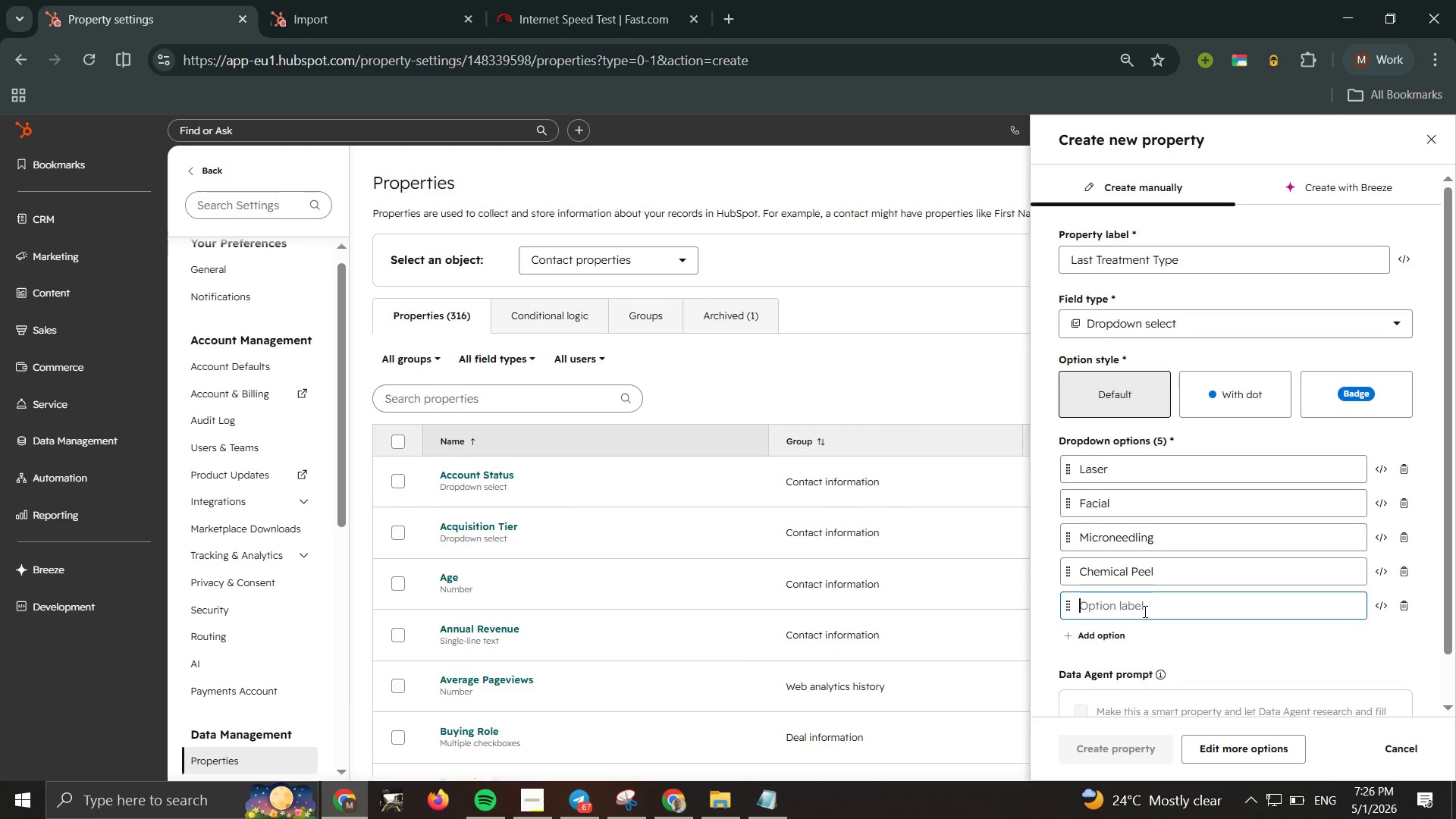 
key(Control+V)
 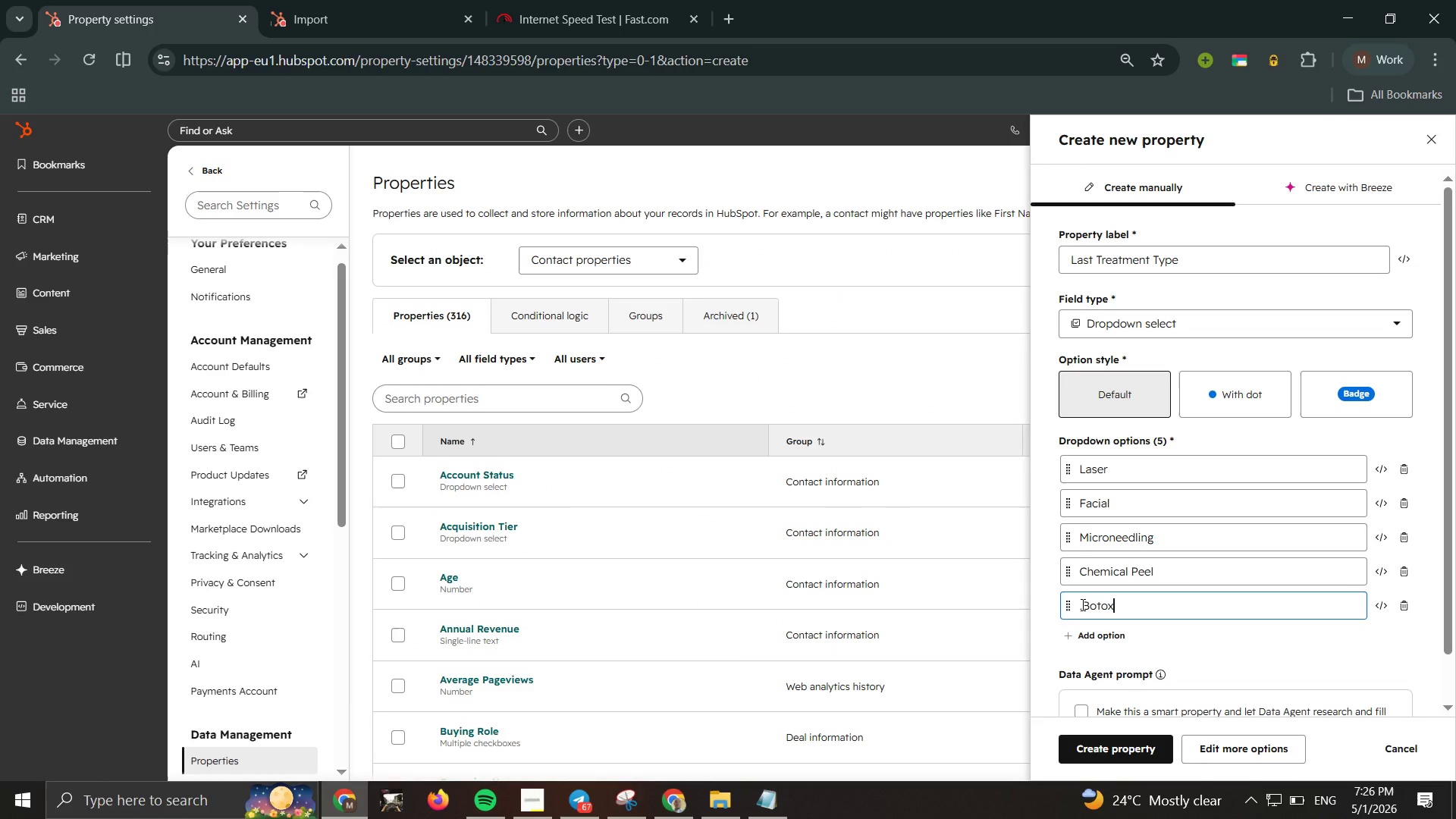 
left_click([1081, 604])
 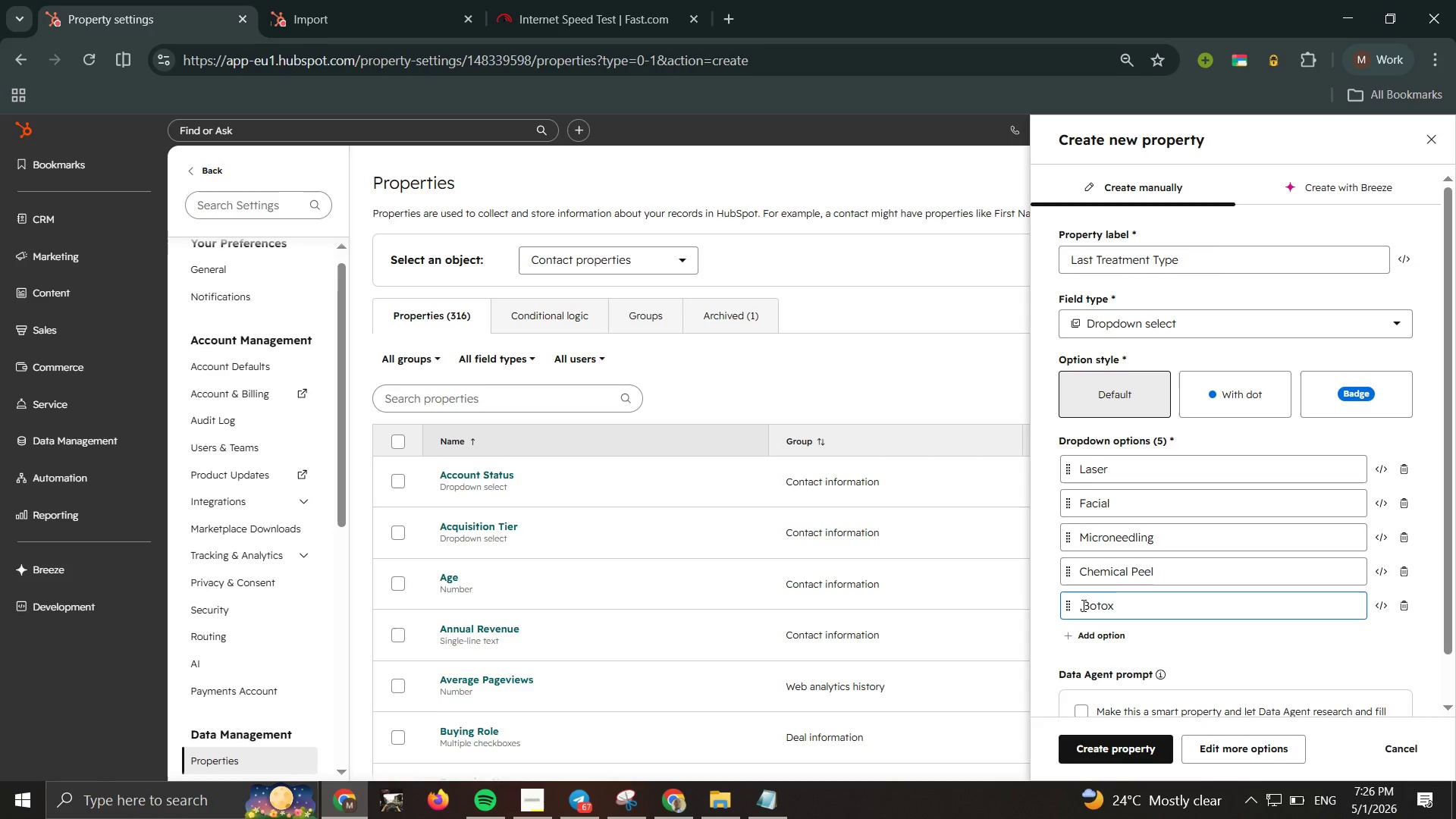 
key(Backspace)
 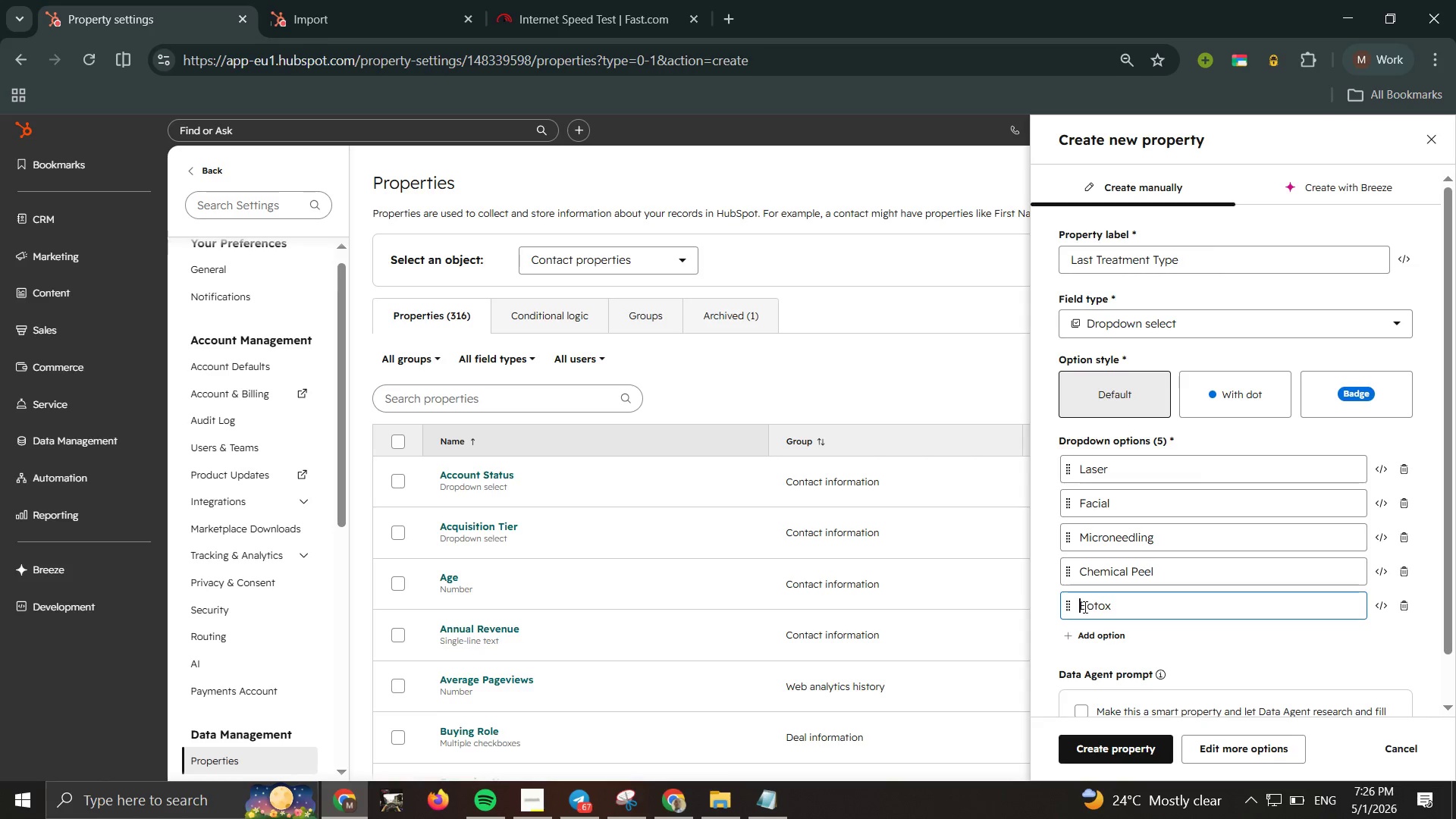 
key(Backspace)
 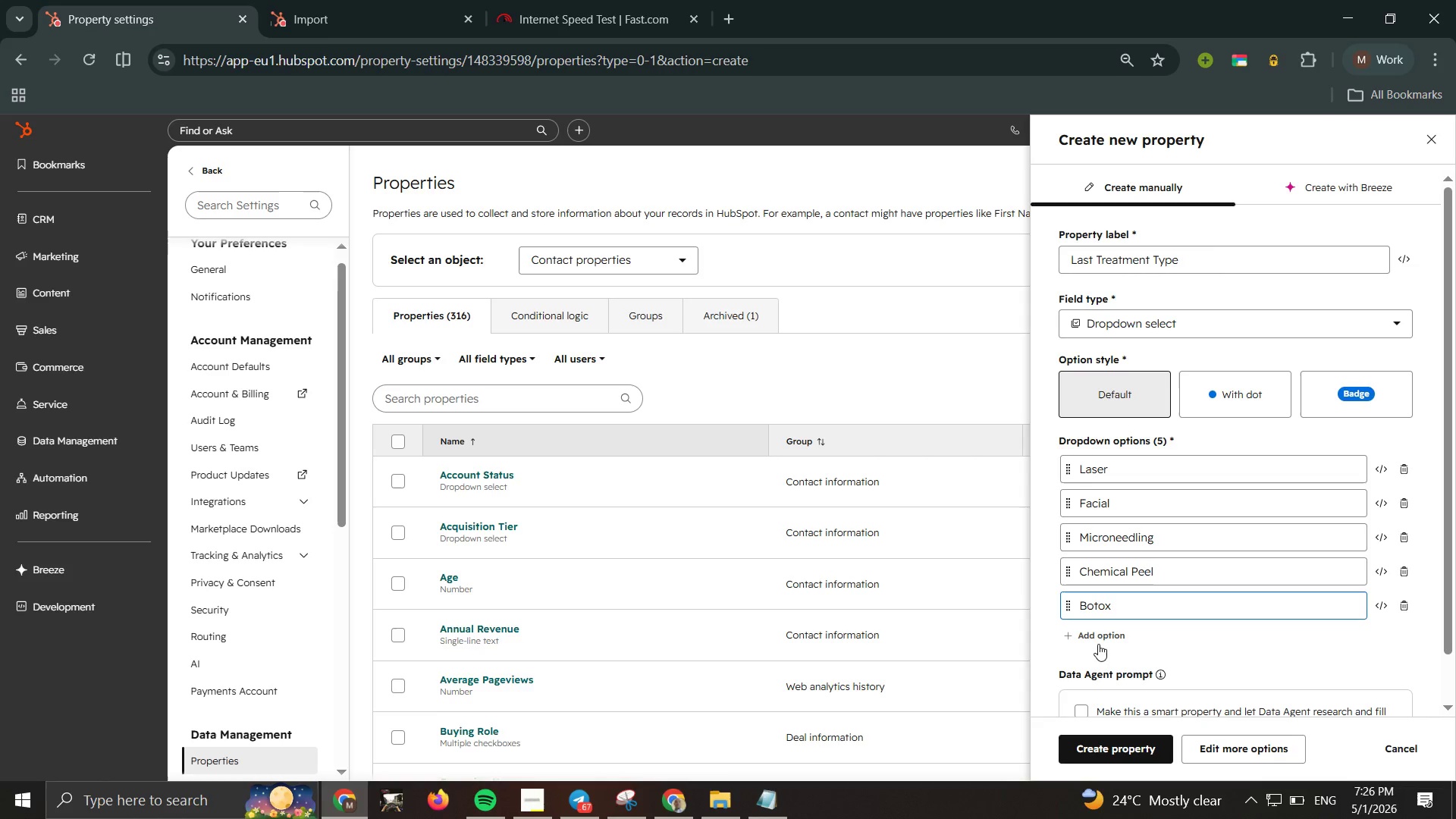 
left_click([1094, 639])
 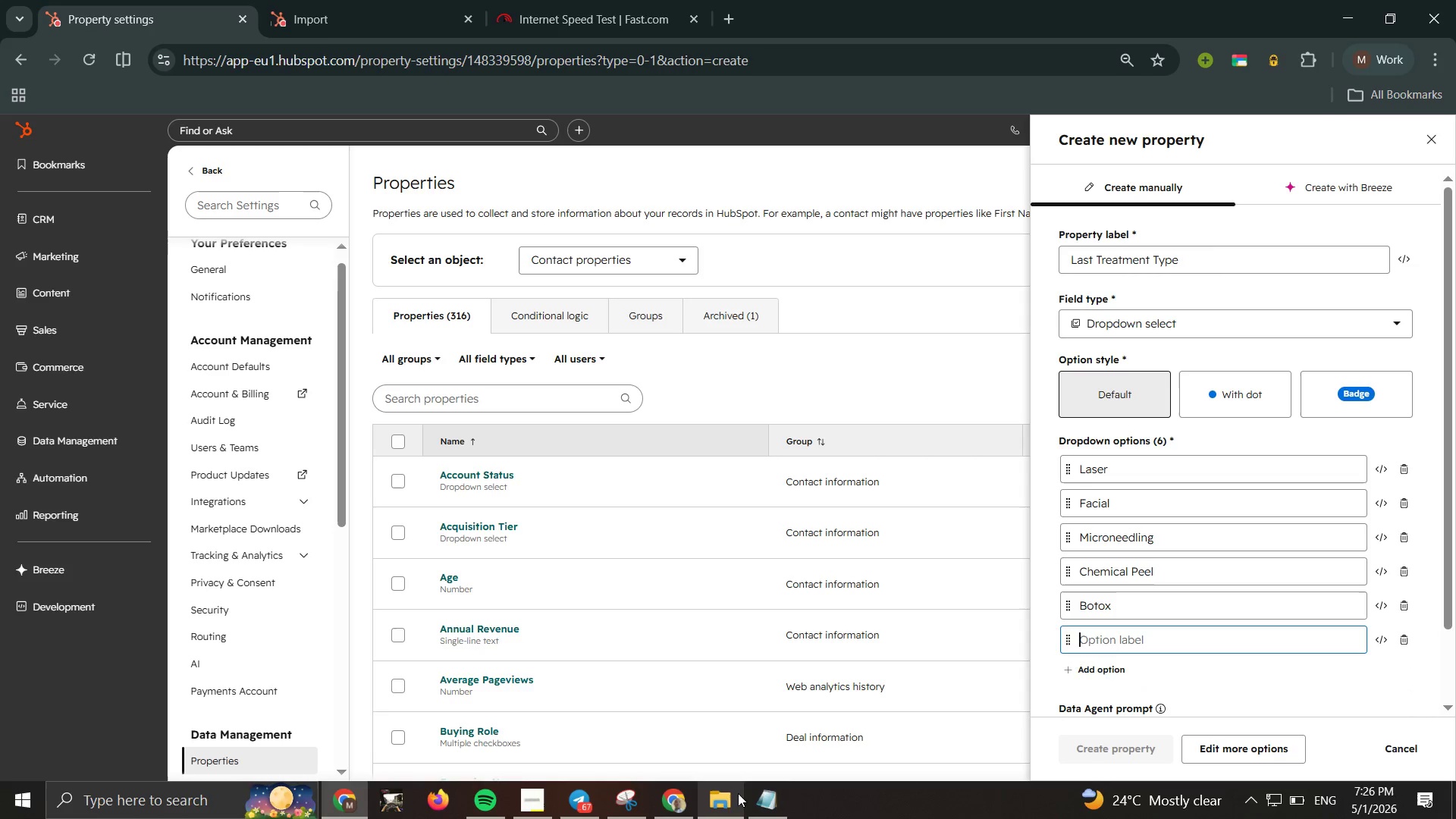 
left_click([780, 805])
 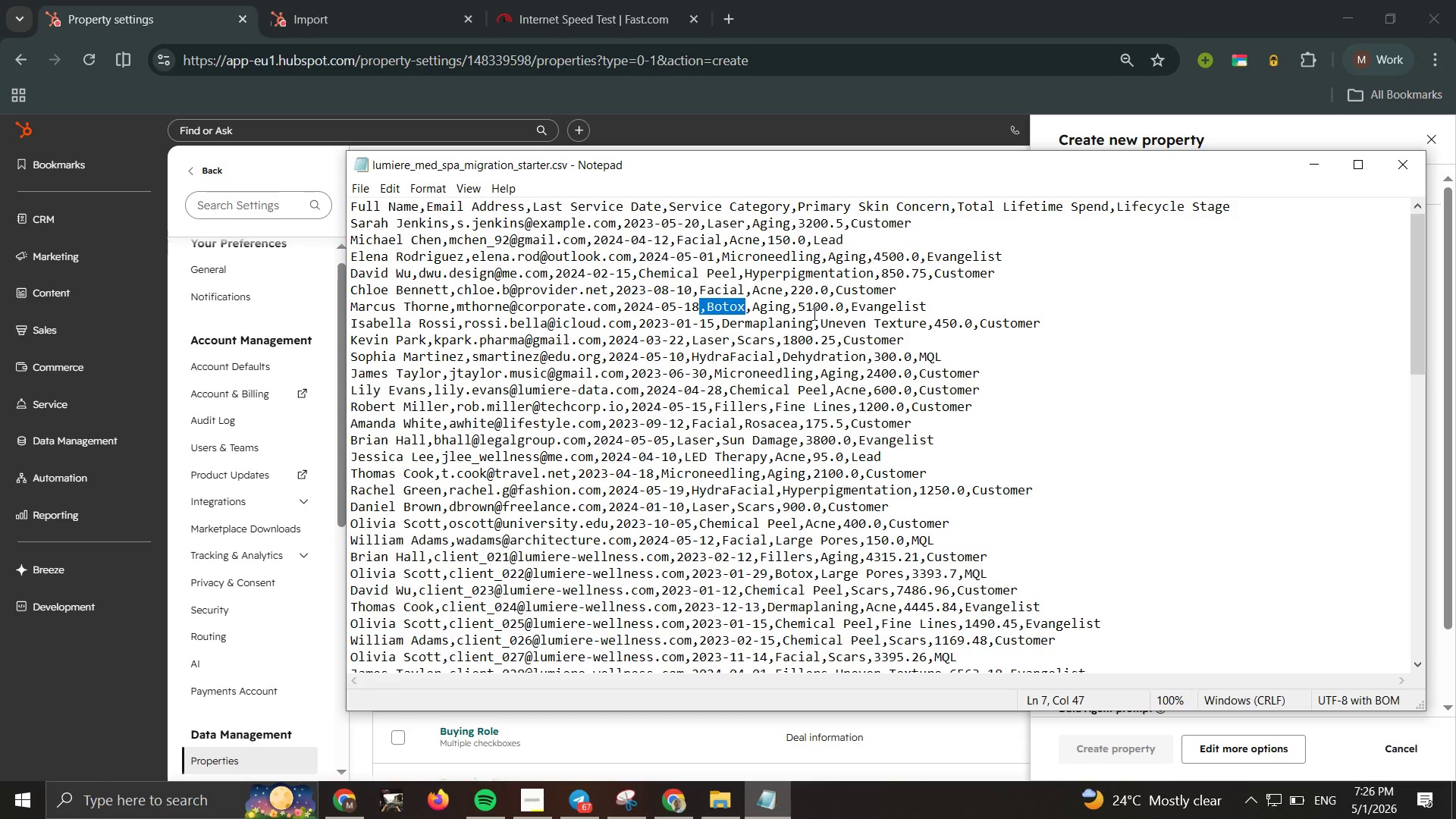 
left_click_drag(start_coordinate=[813, 331], to_coordinate=[719, 315])
 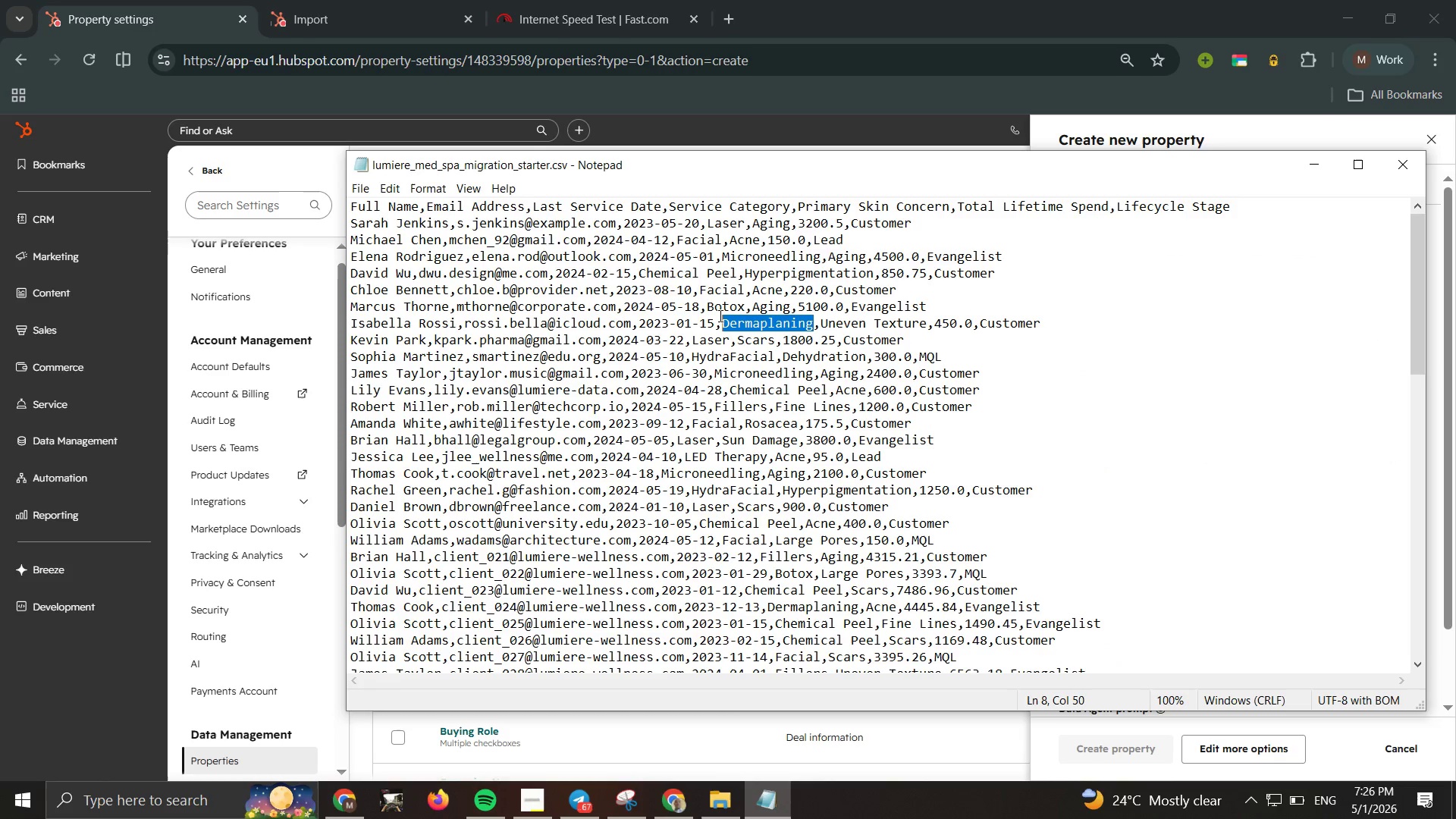 
key(Control+C)
 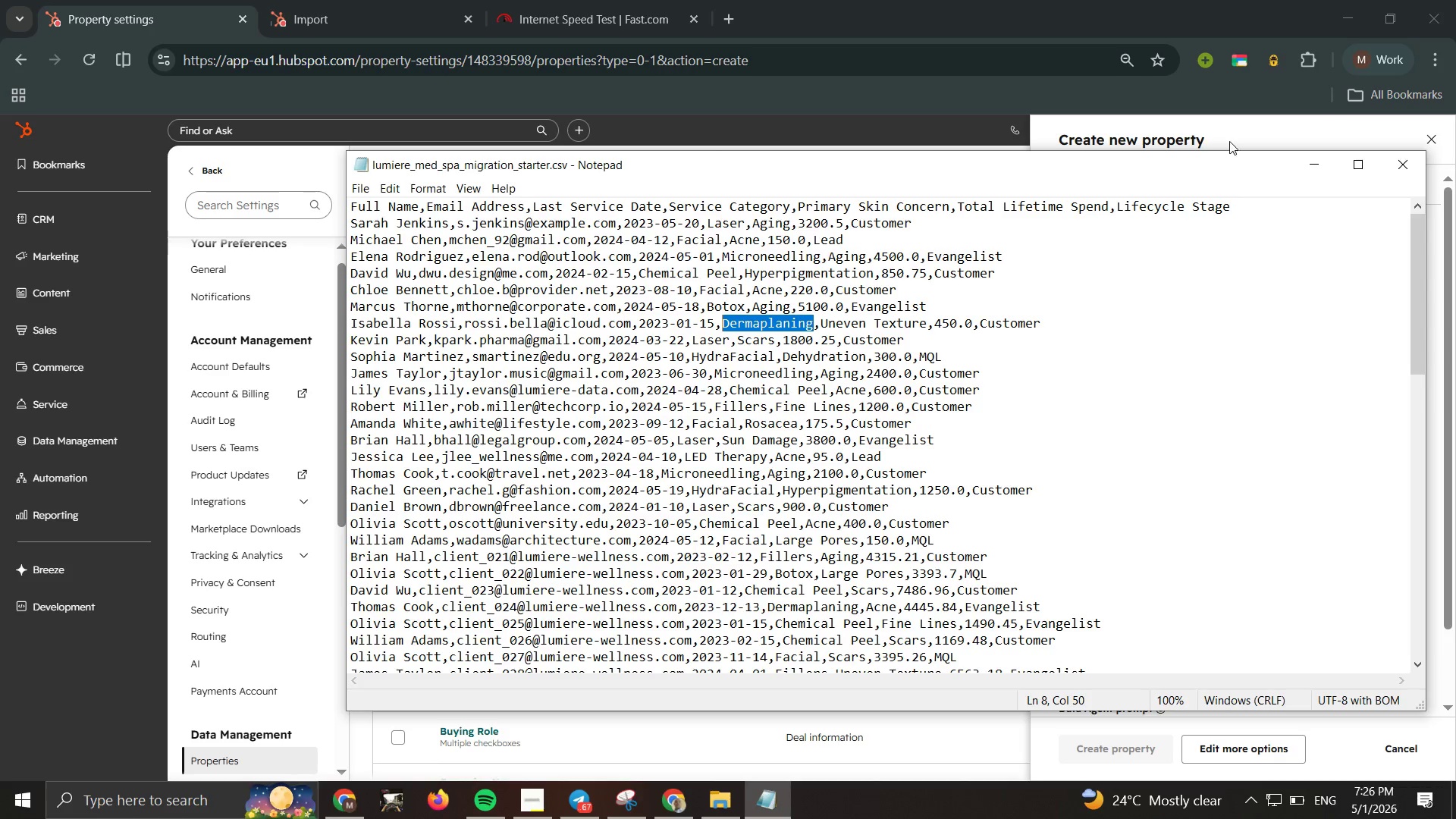 
left_click([1239, 131])
 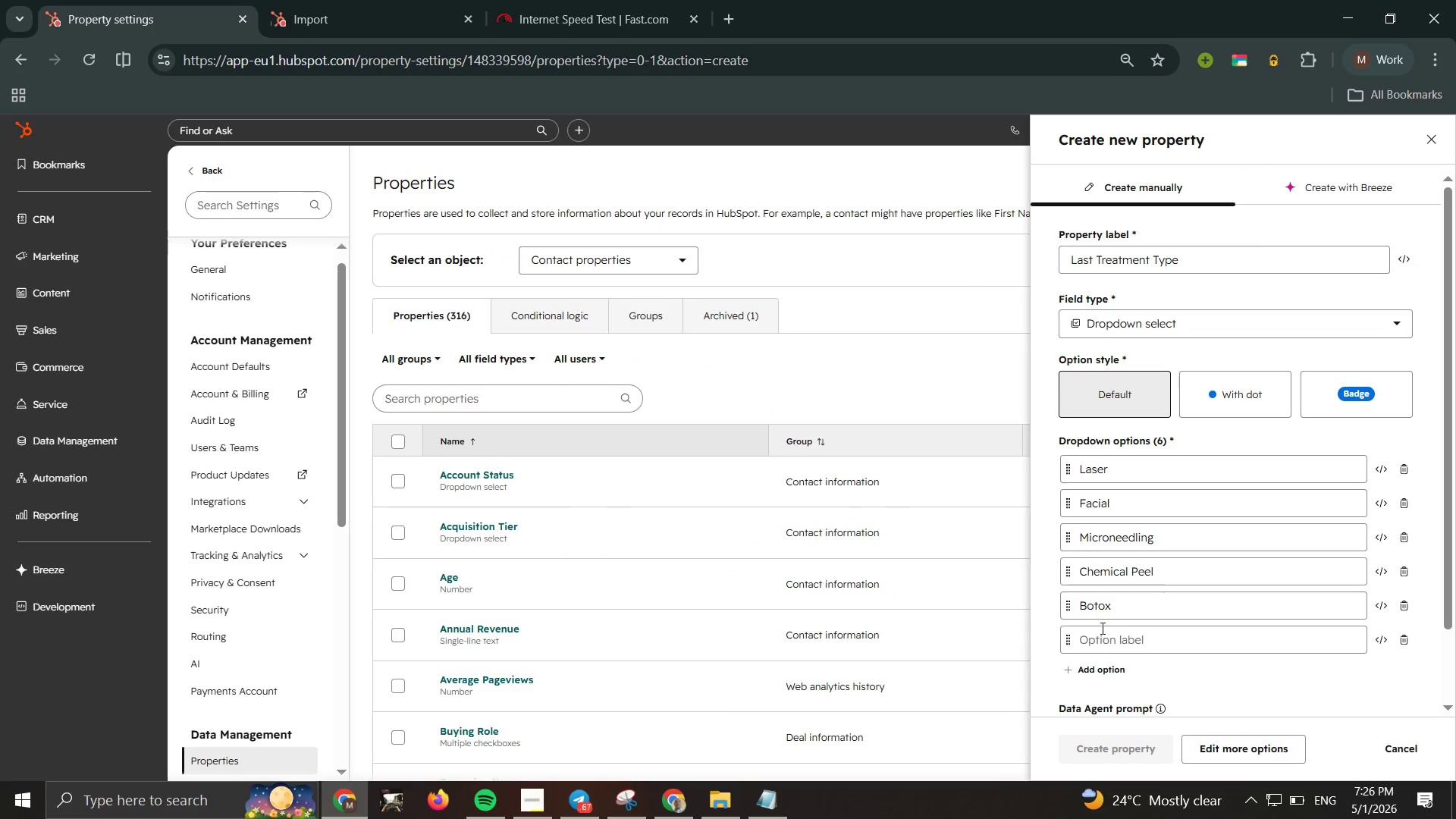 
left_click([1093, 639])
 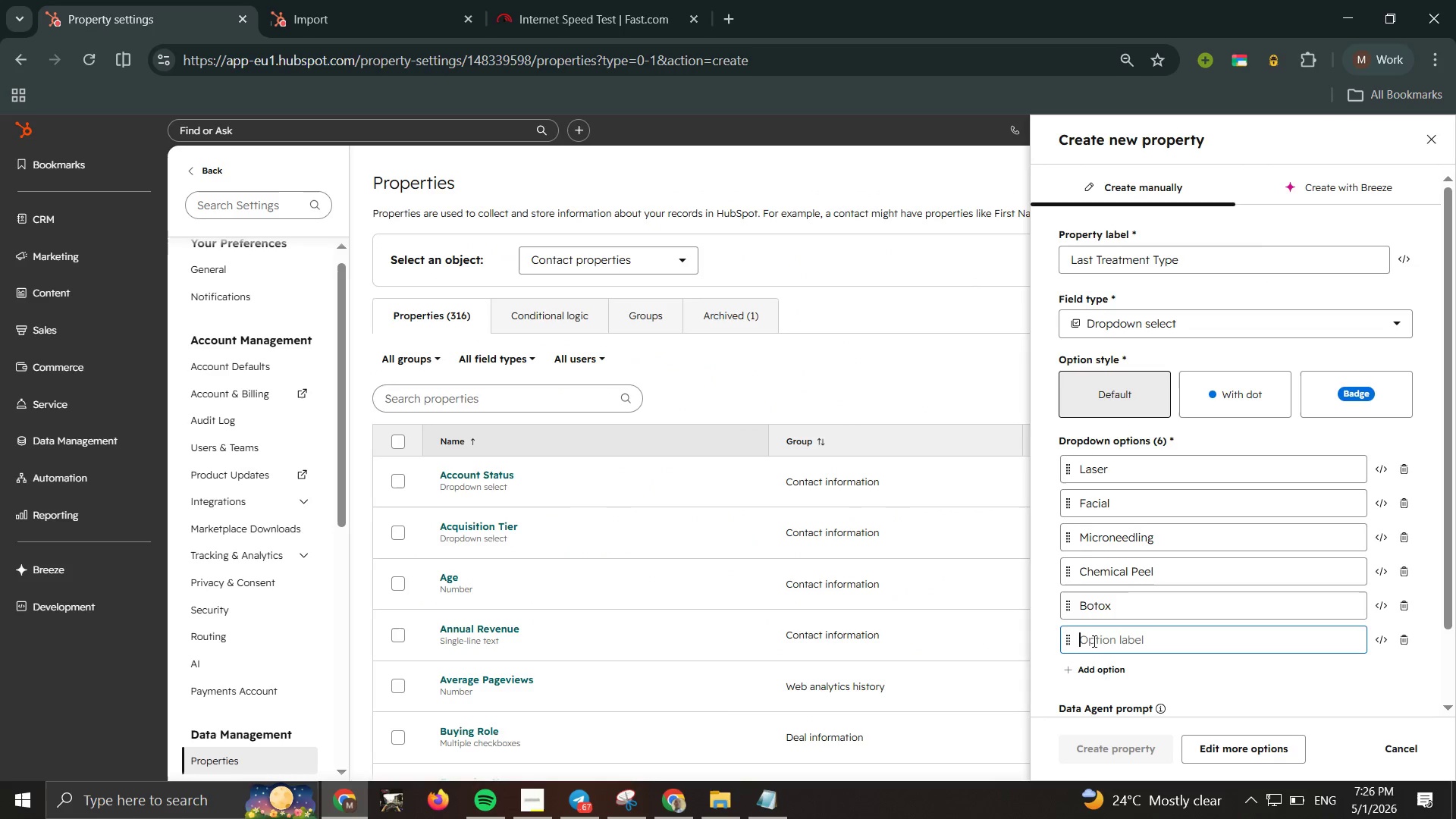 
key(Control+V)
 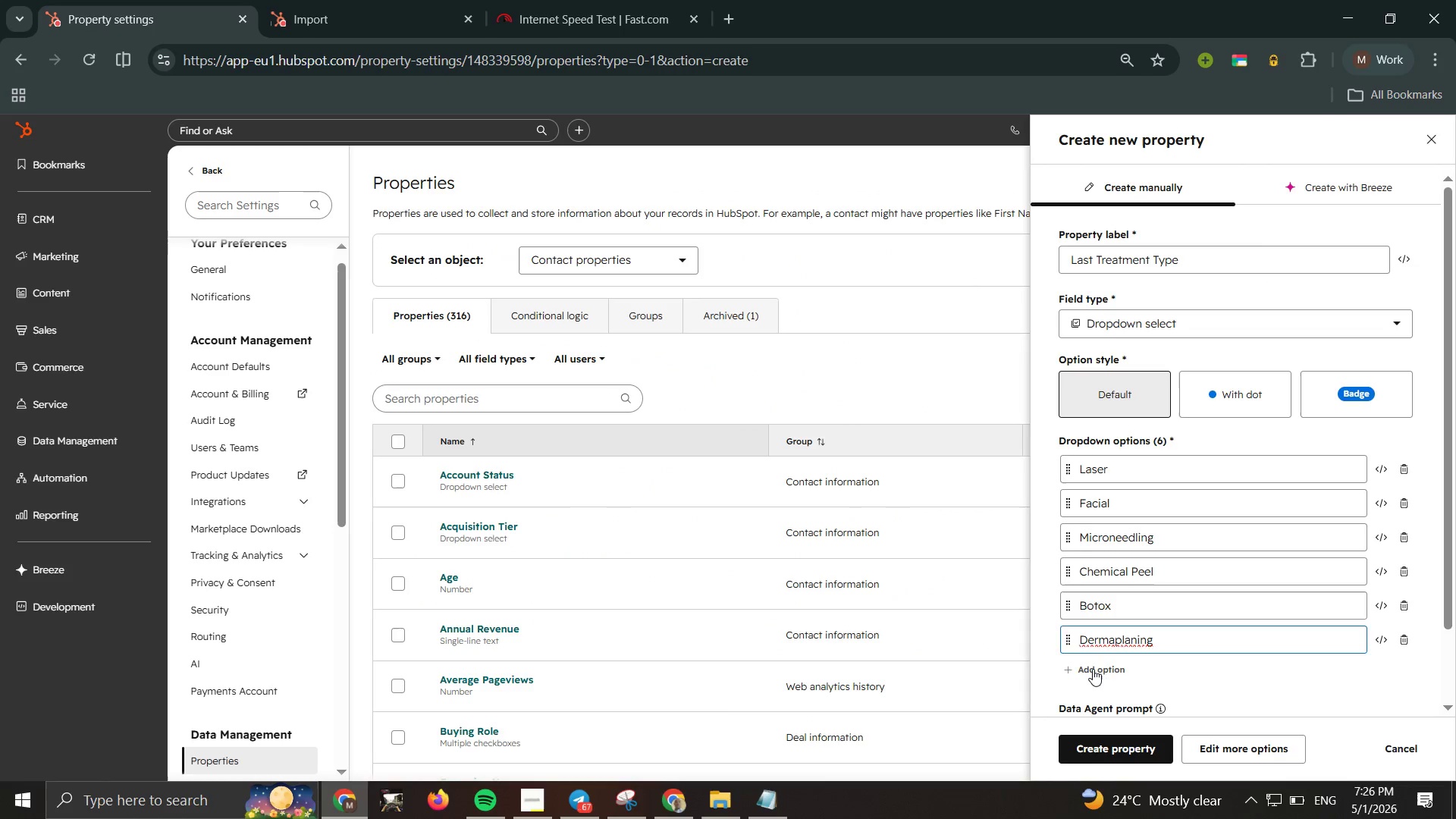 
left_click([1093, 669])
 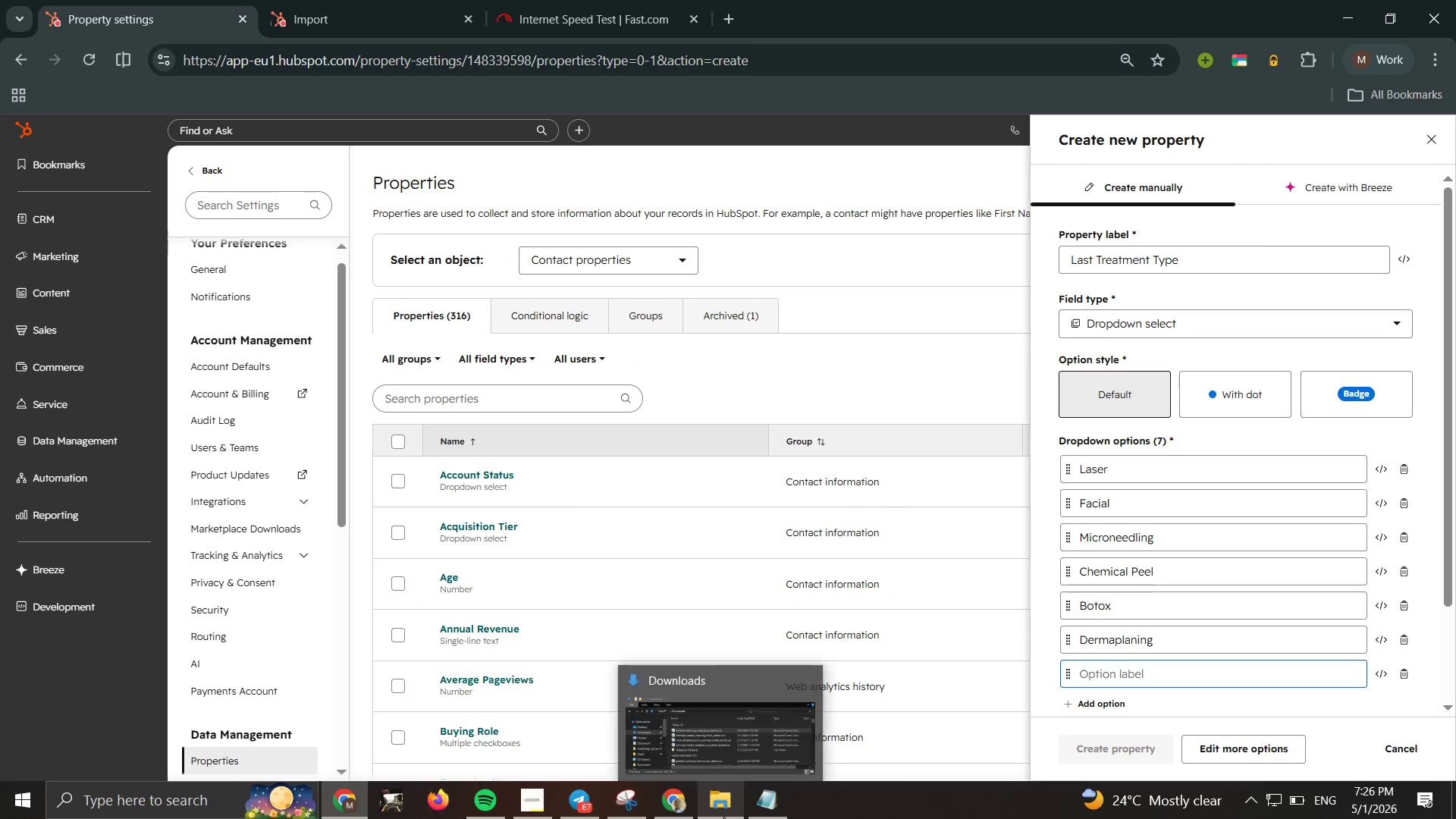 
left_click([767, 817])
 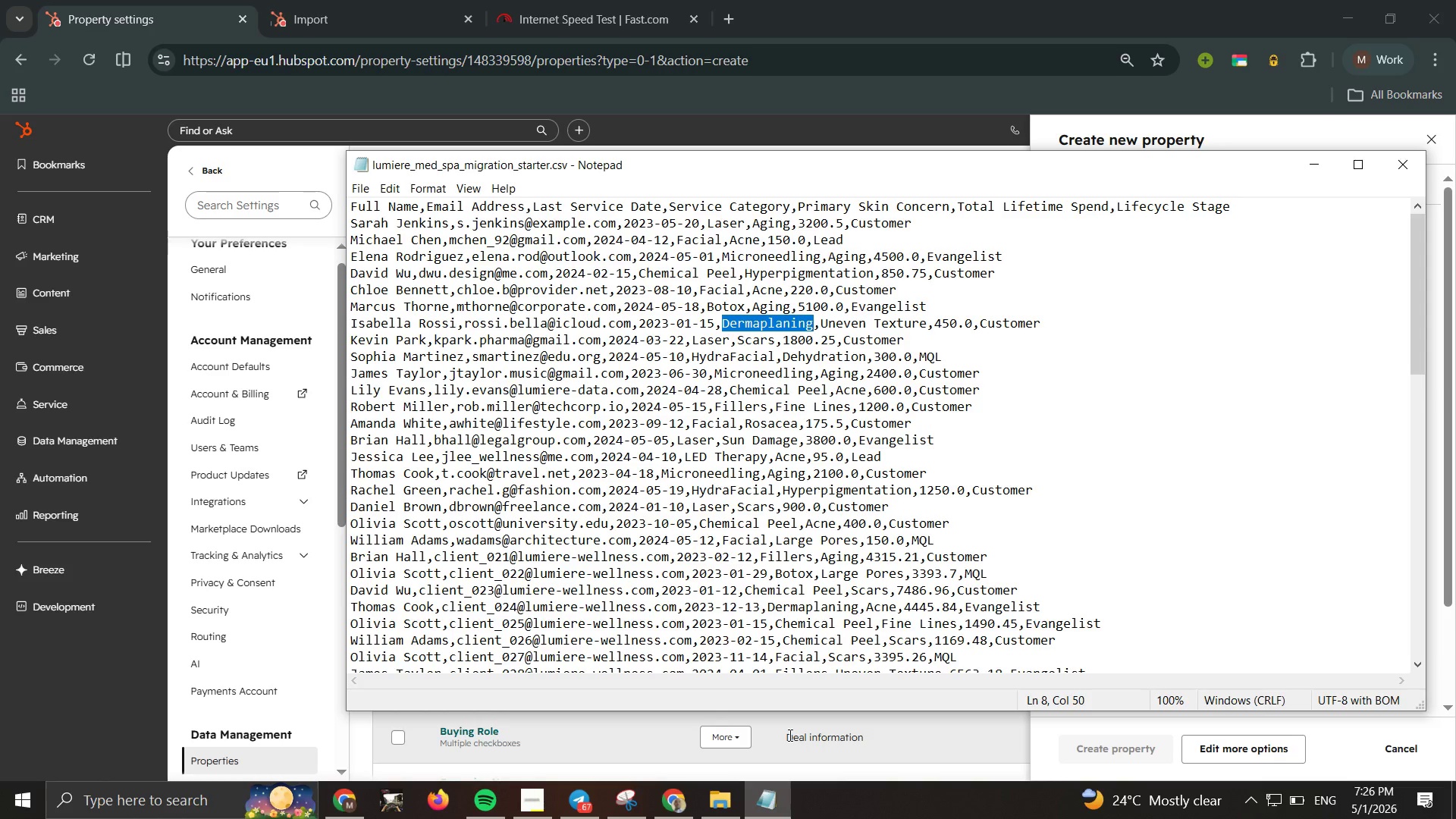 
wait(9.27)
 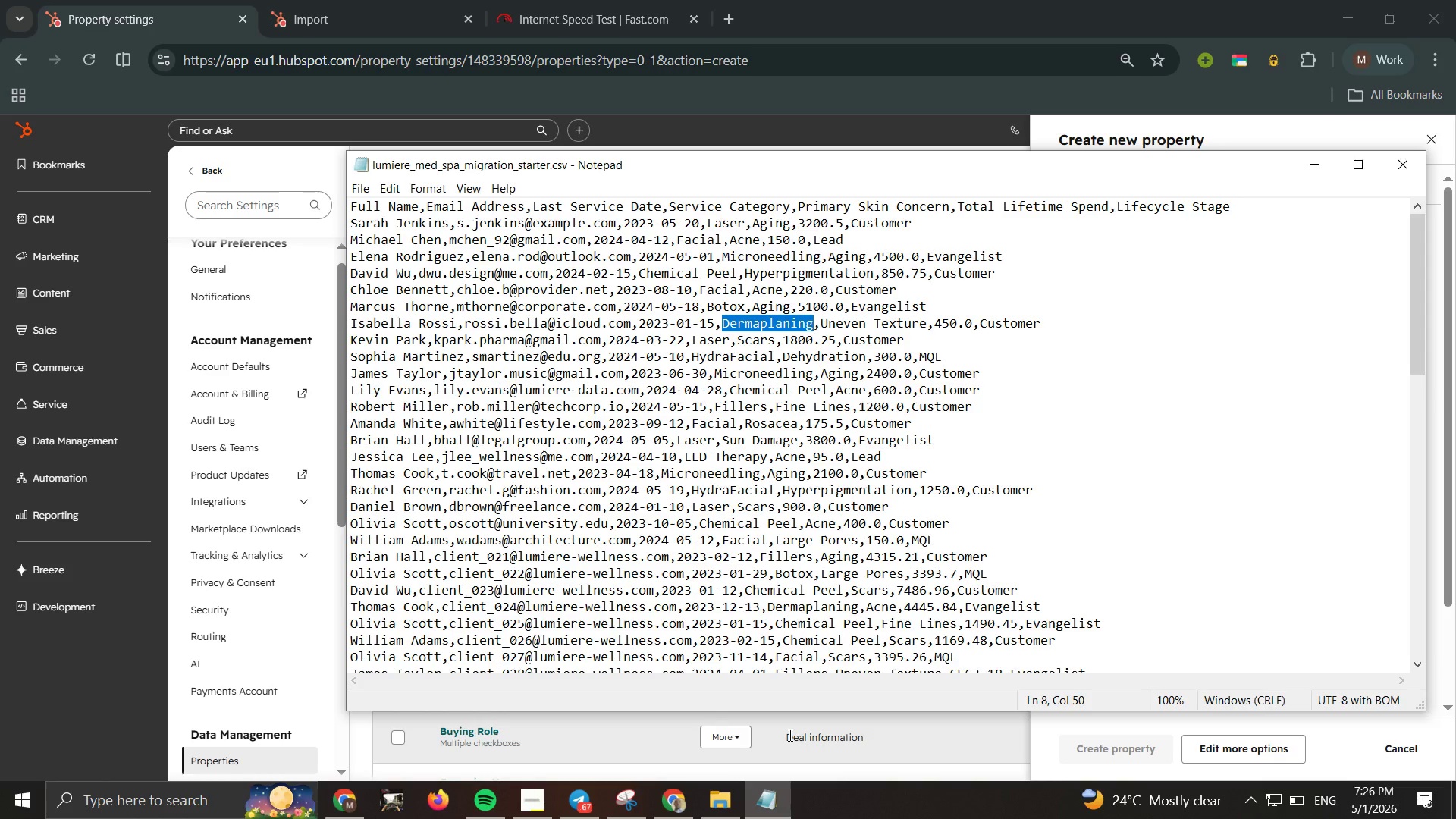 
left_click_drag(start_coordinate=[771, 350], to_coordinate=[687, 353])
 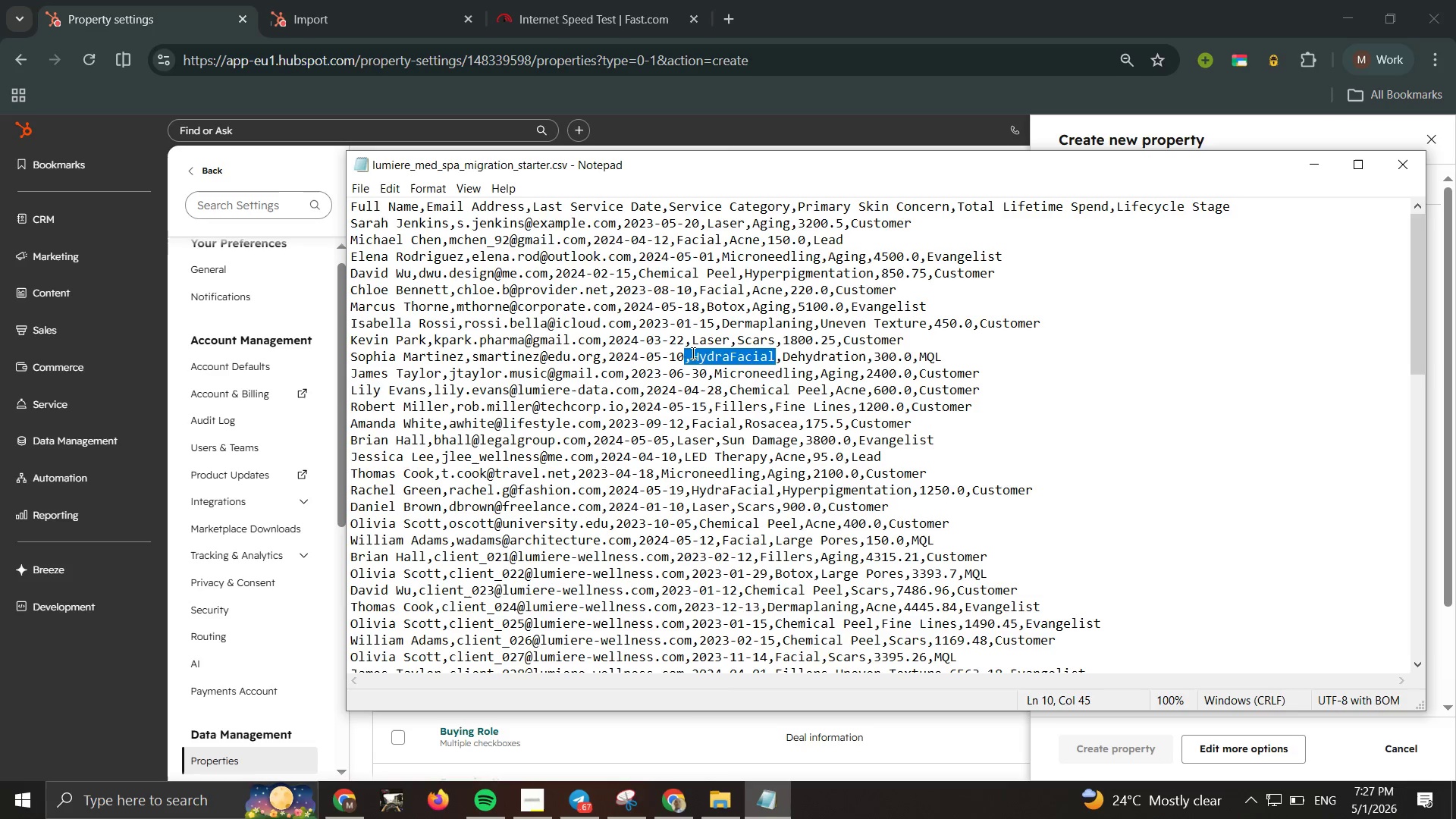 
left_click([692, 353])
 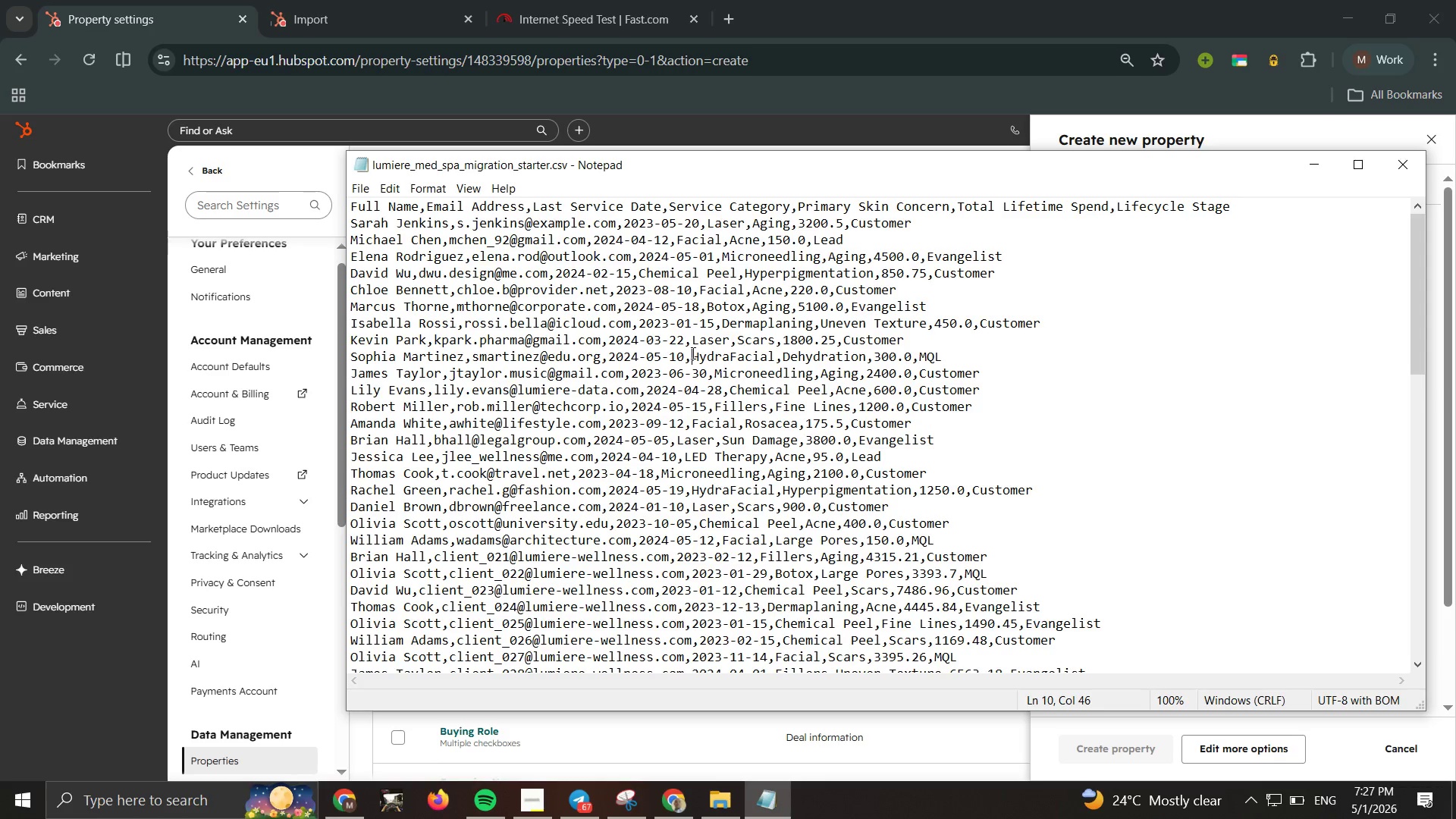 
left_click_drag(start_coordinate=[692, 353], to_coordinate=[772, 359])
 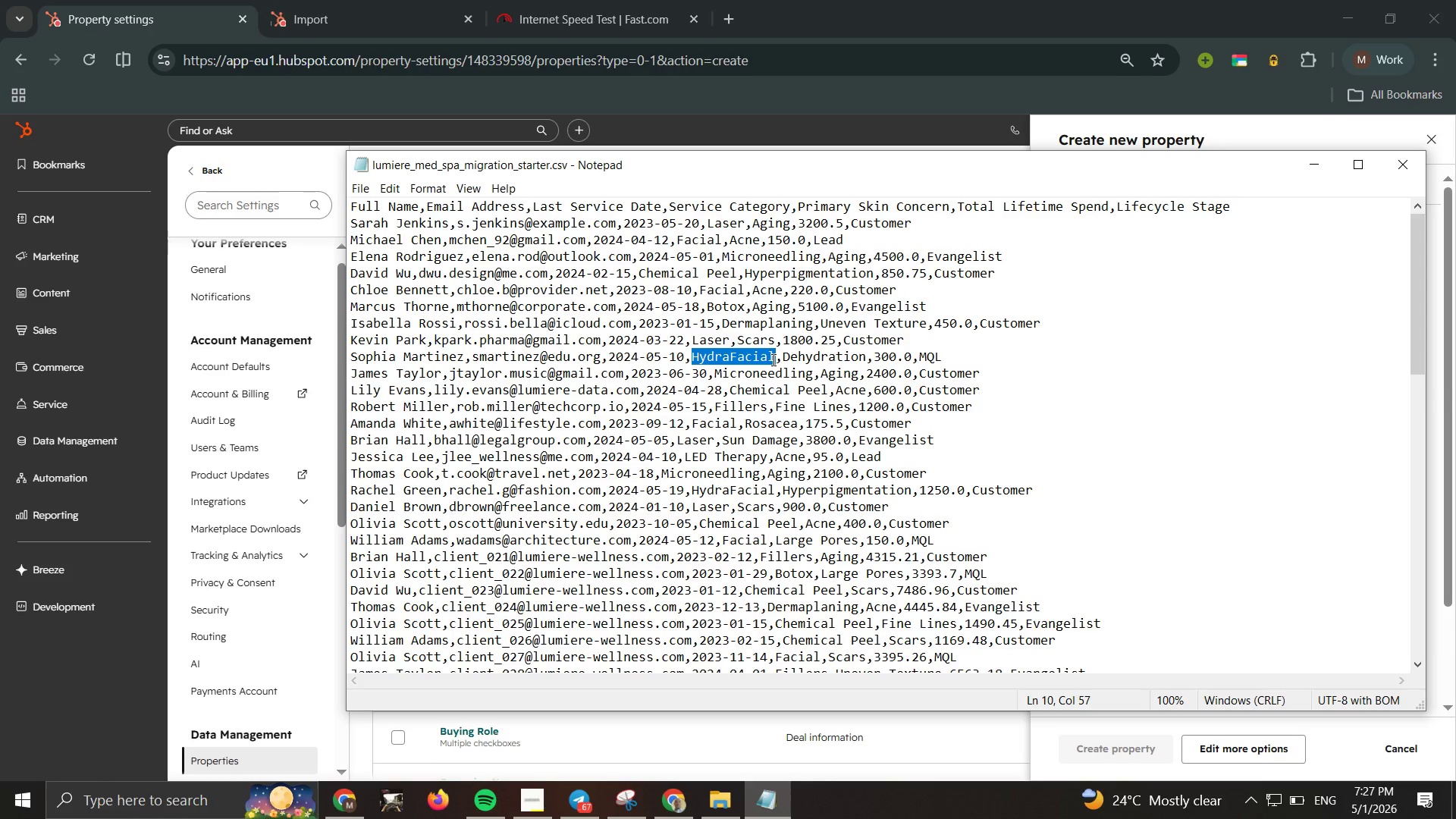 
key(Control+C)
 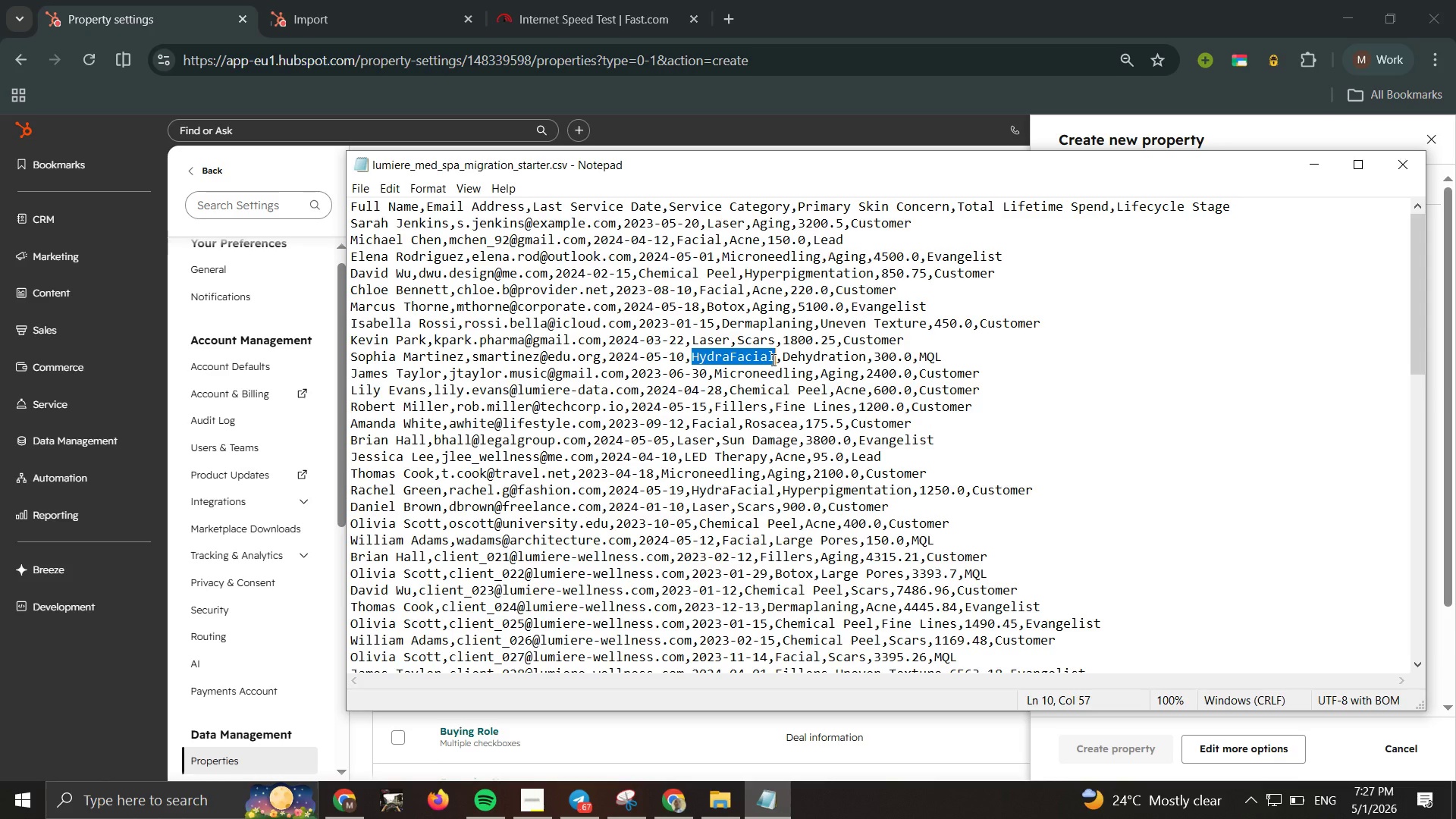 
key(Control+C)
 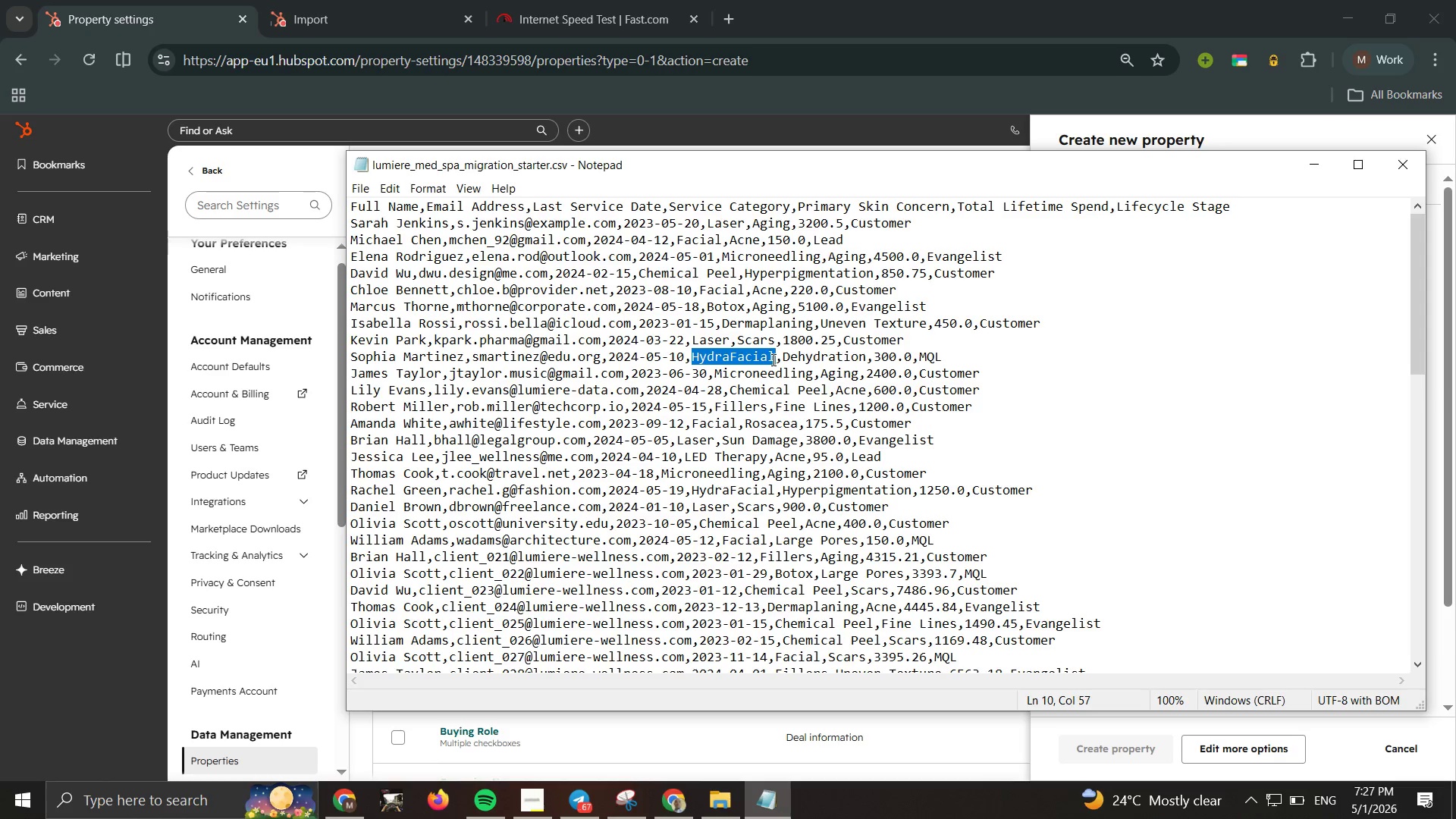 
key(Control+C)
 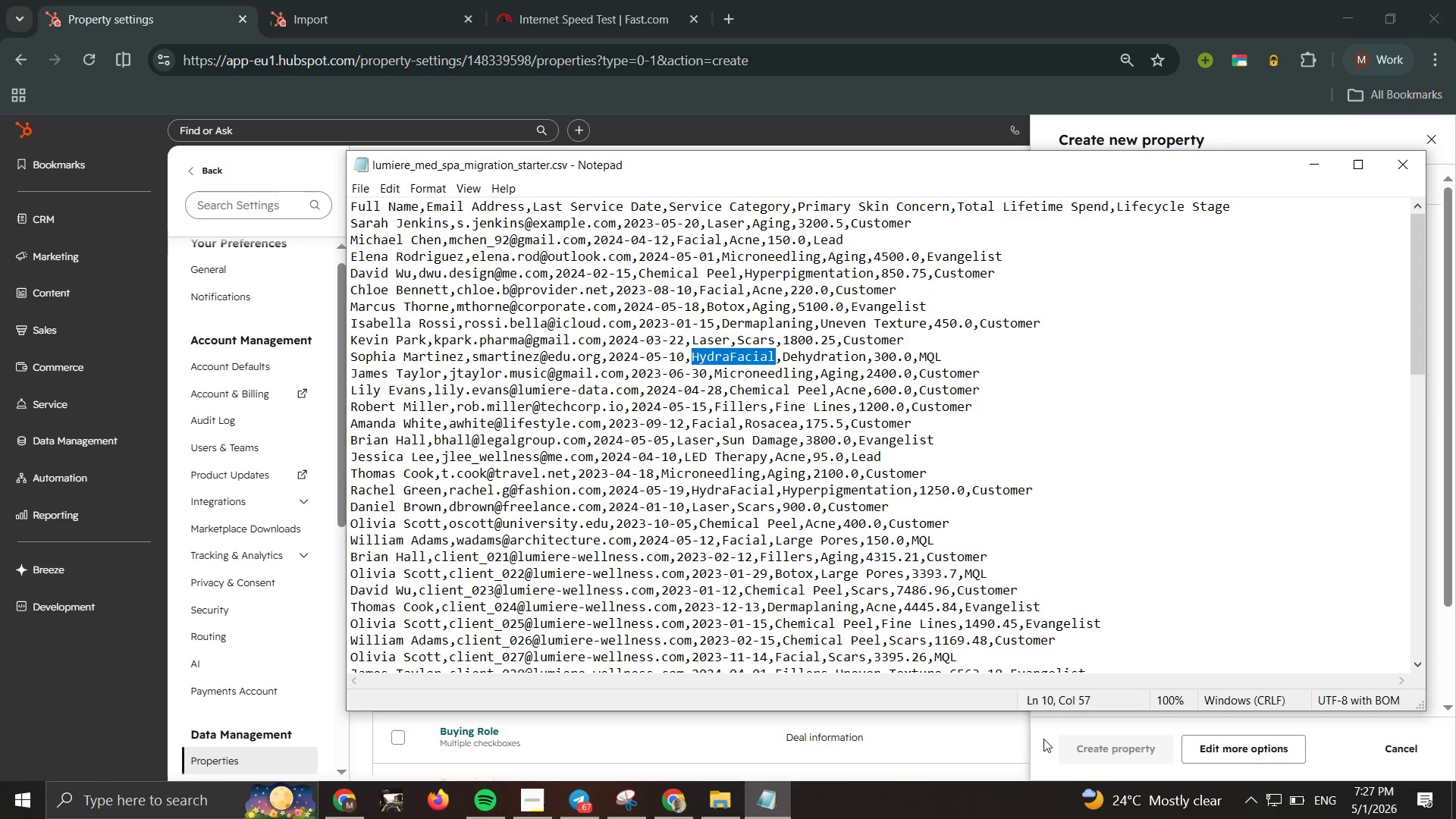 
left_click([1053, 721])
 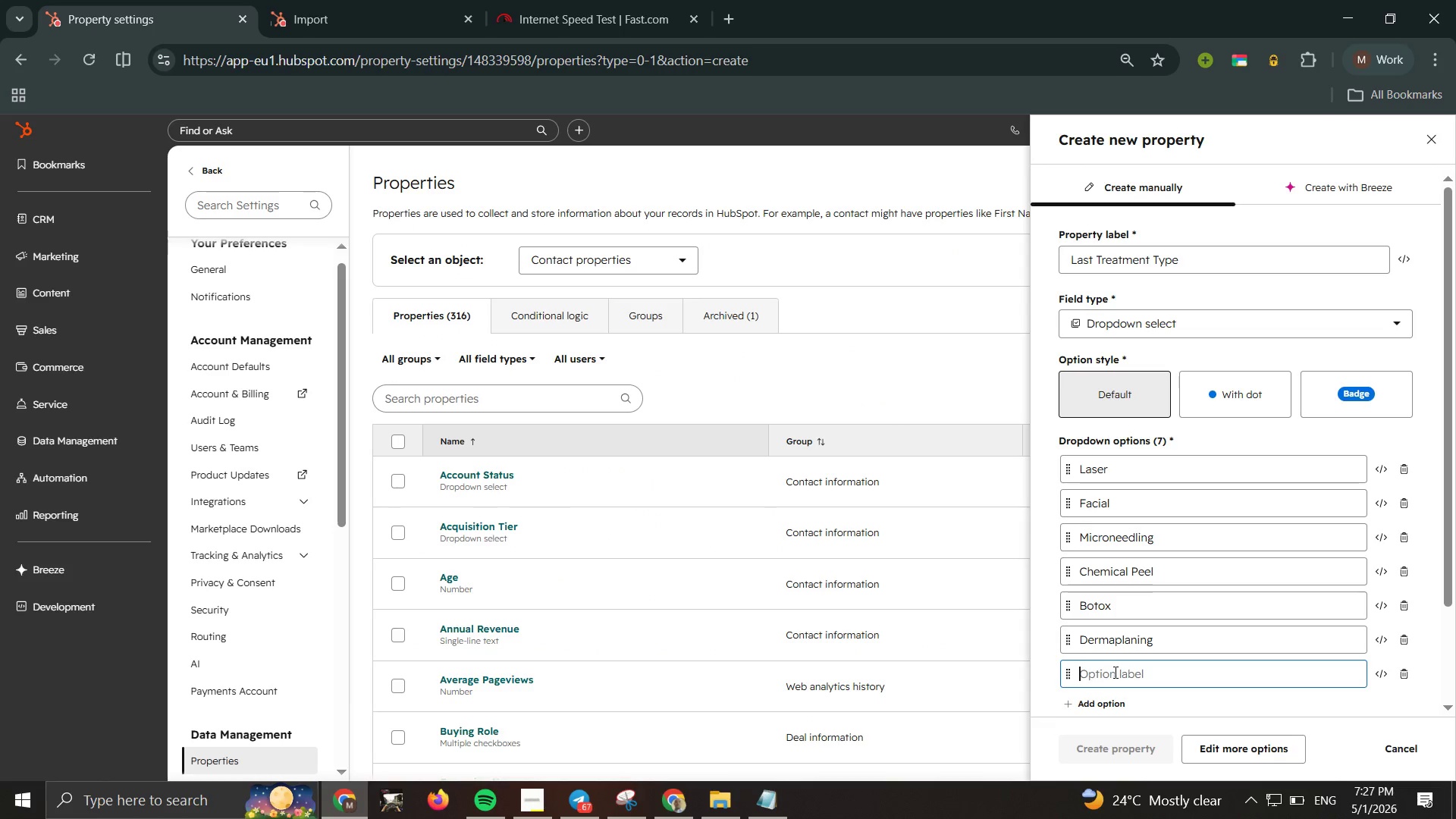 
key(Control+V)
 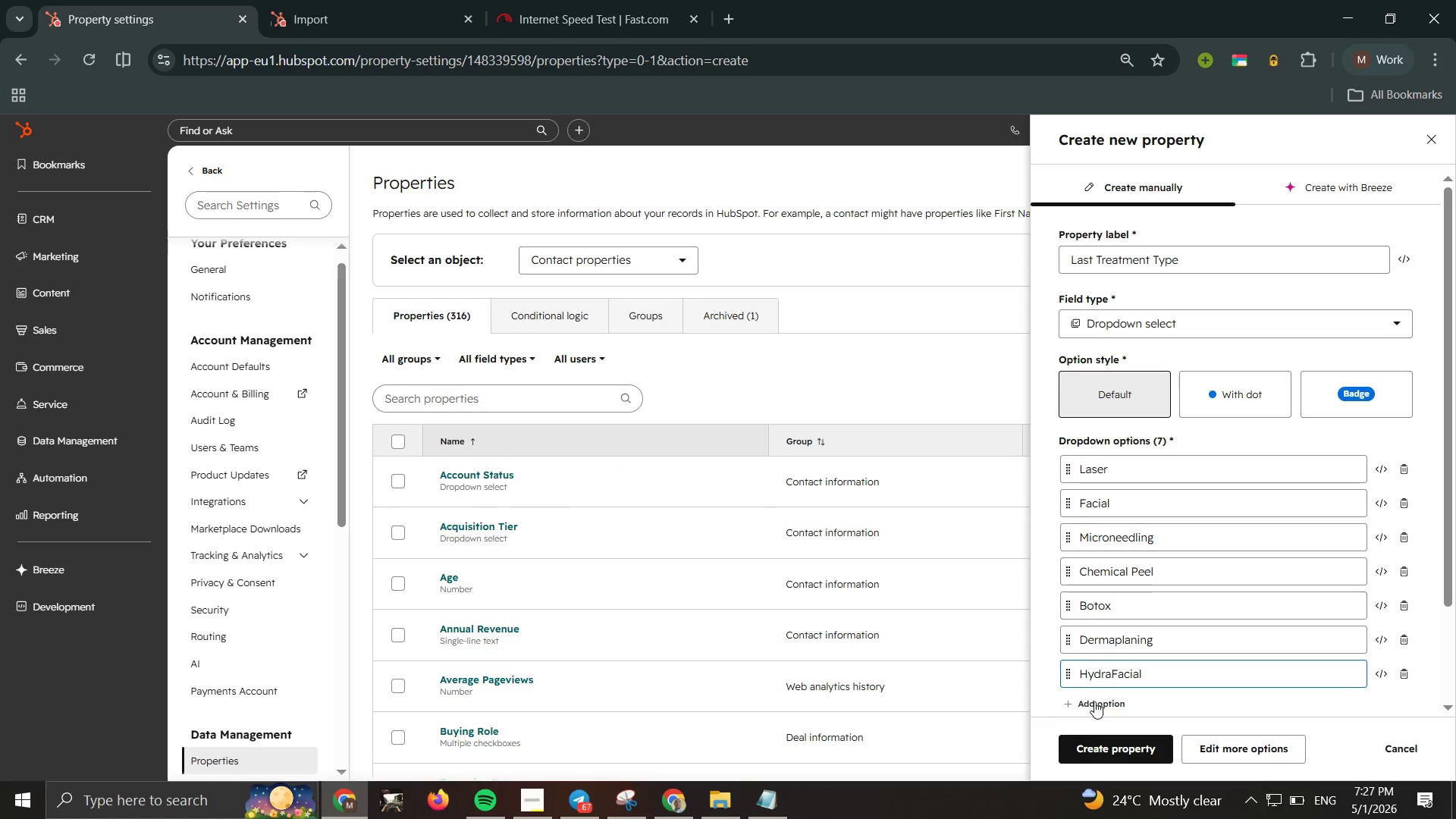 
left_click([1094, 701])
 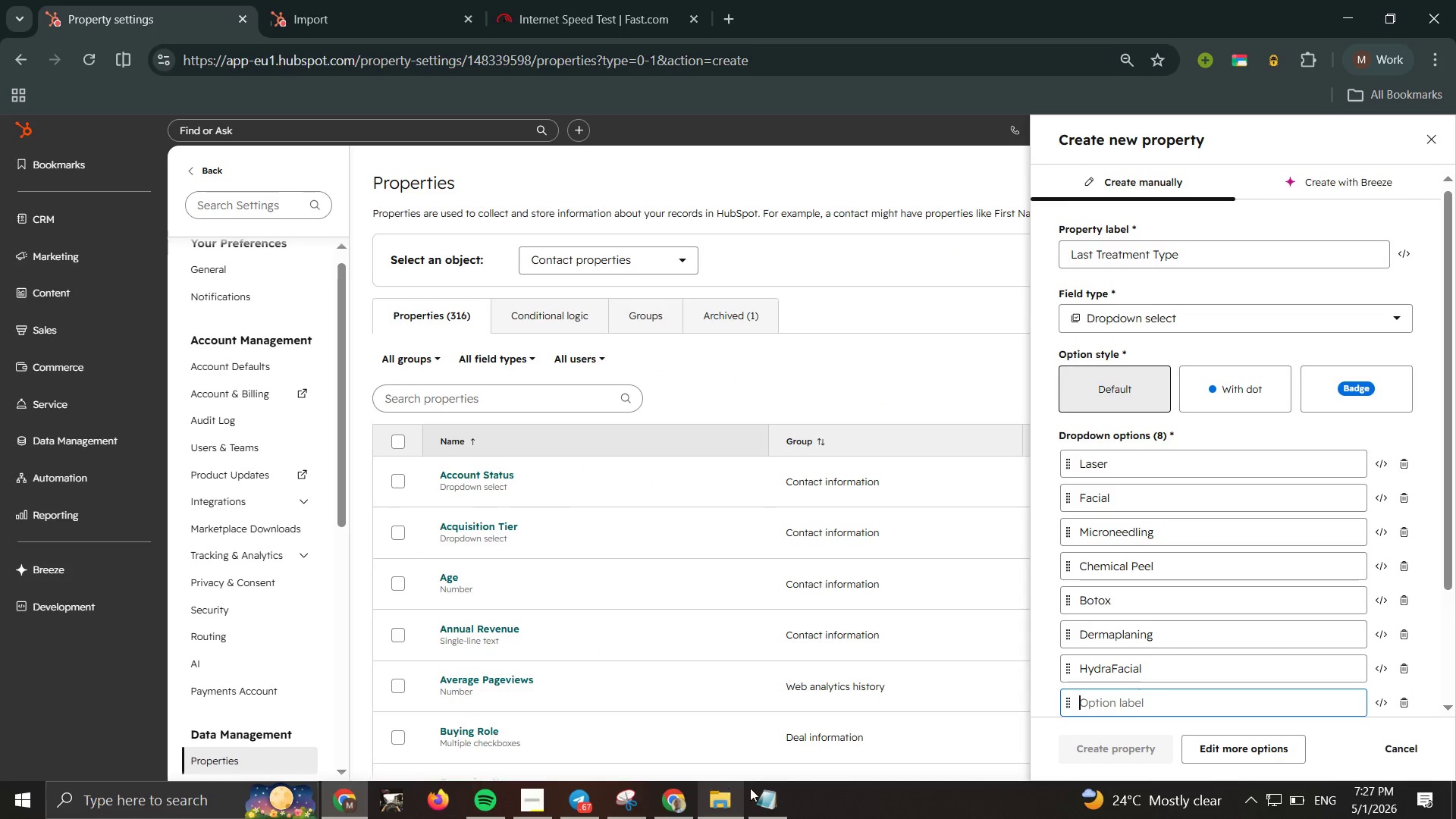 
left_click([755, 791])
 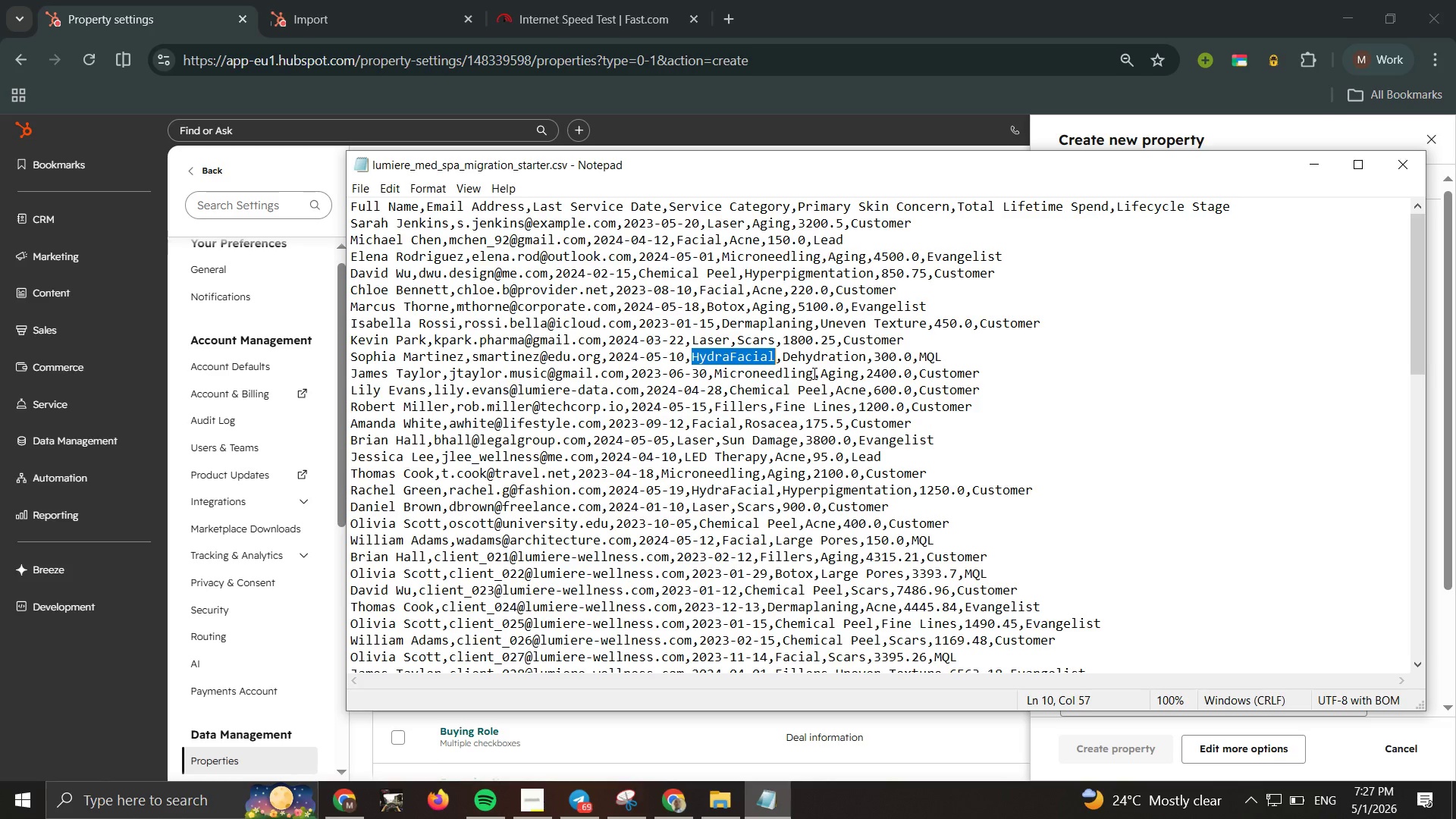 
wait(35.05)
 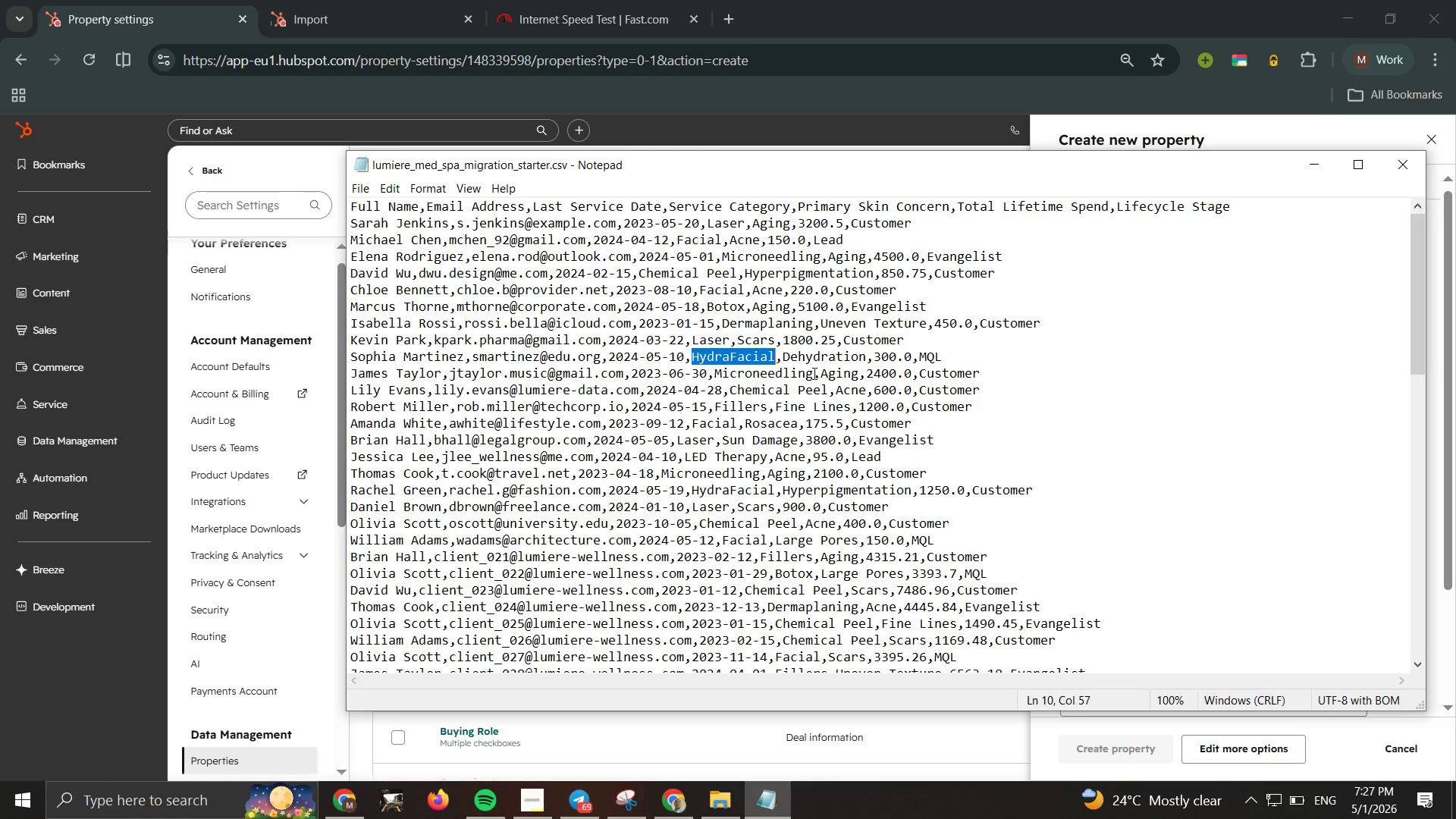 
left_click([789, 371])
 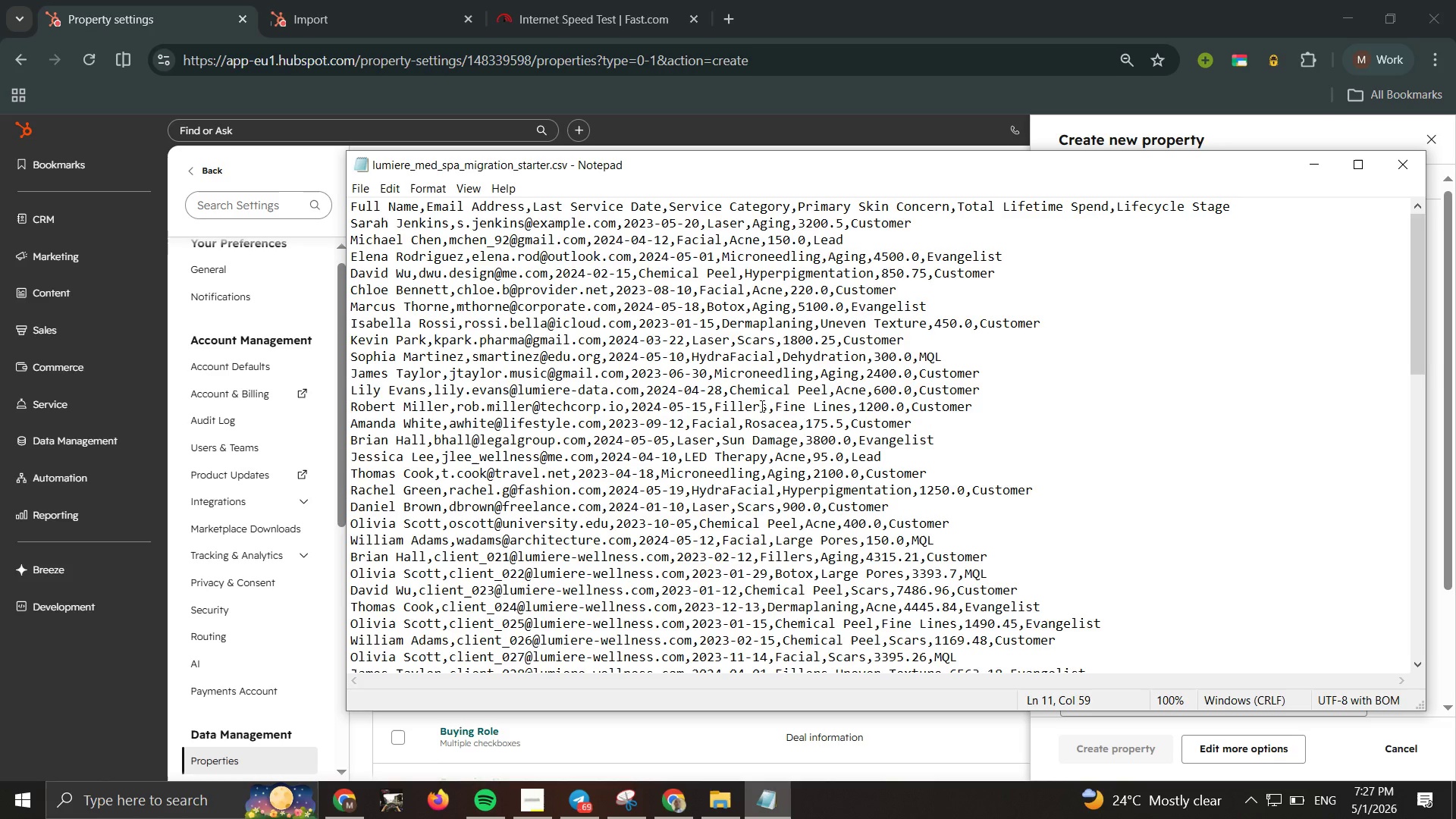 
wait(5.11)
 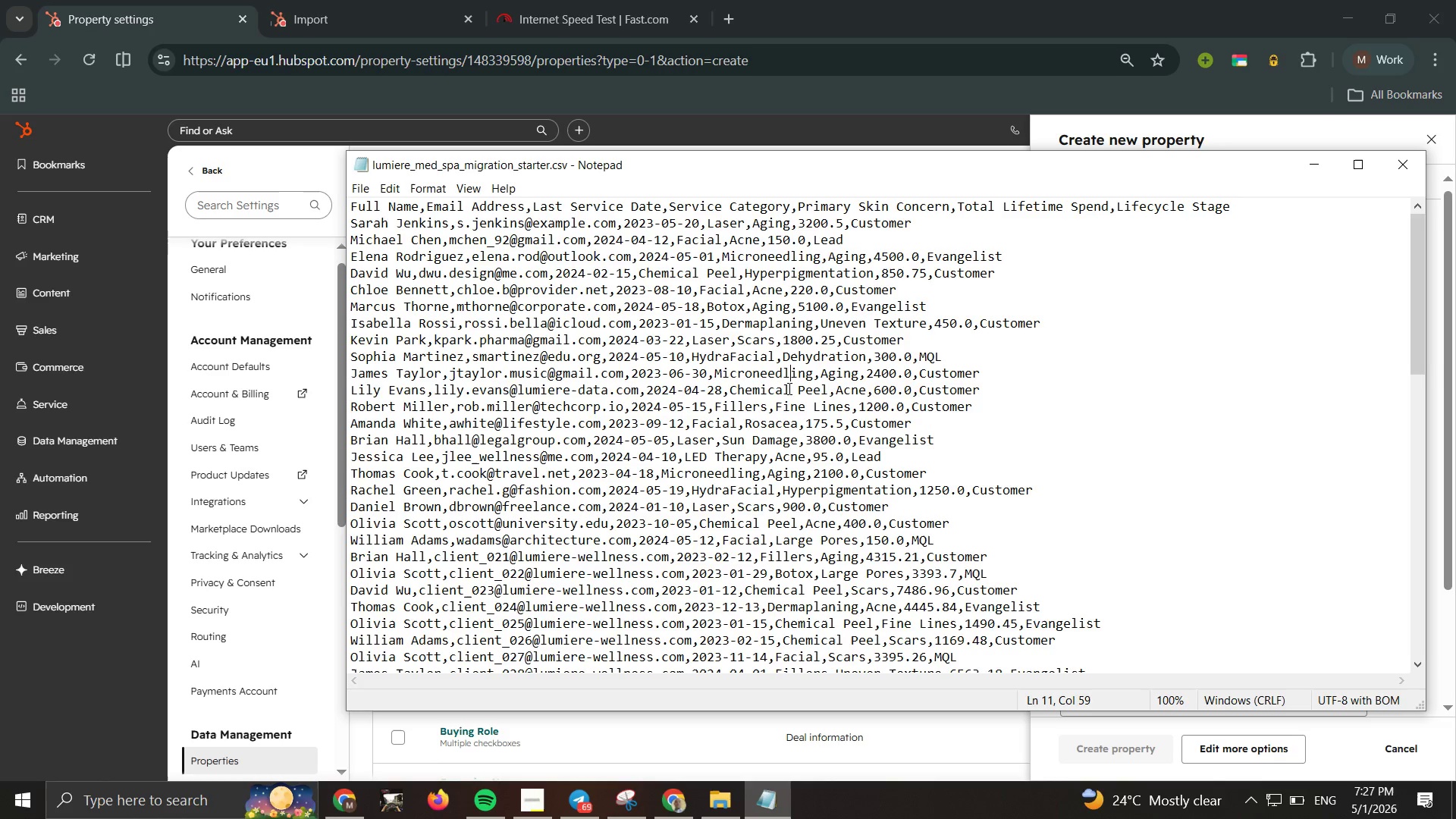 
left_click_drag(start_coordinate=[761, 406], to_coordinate=[712, 406])
 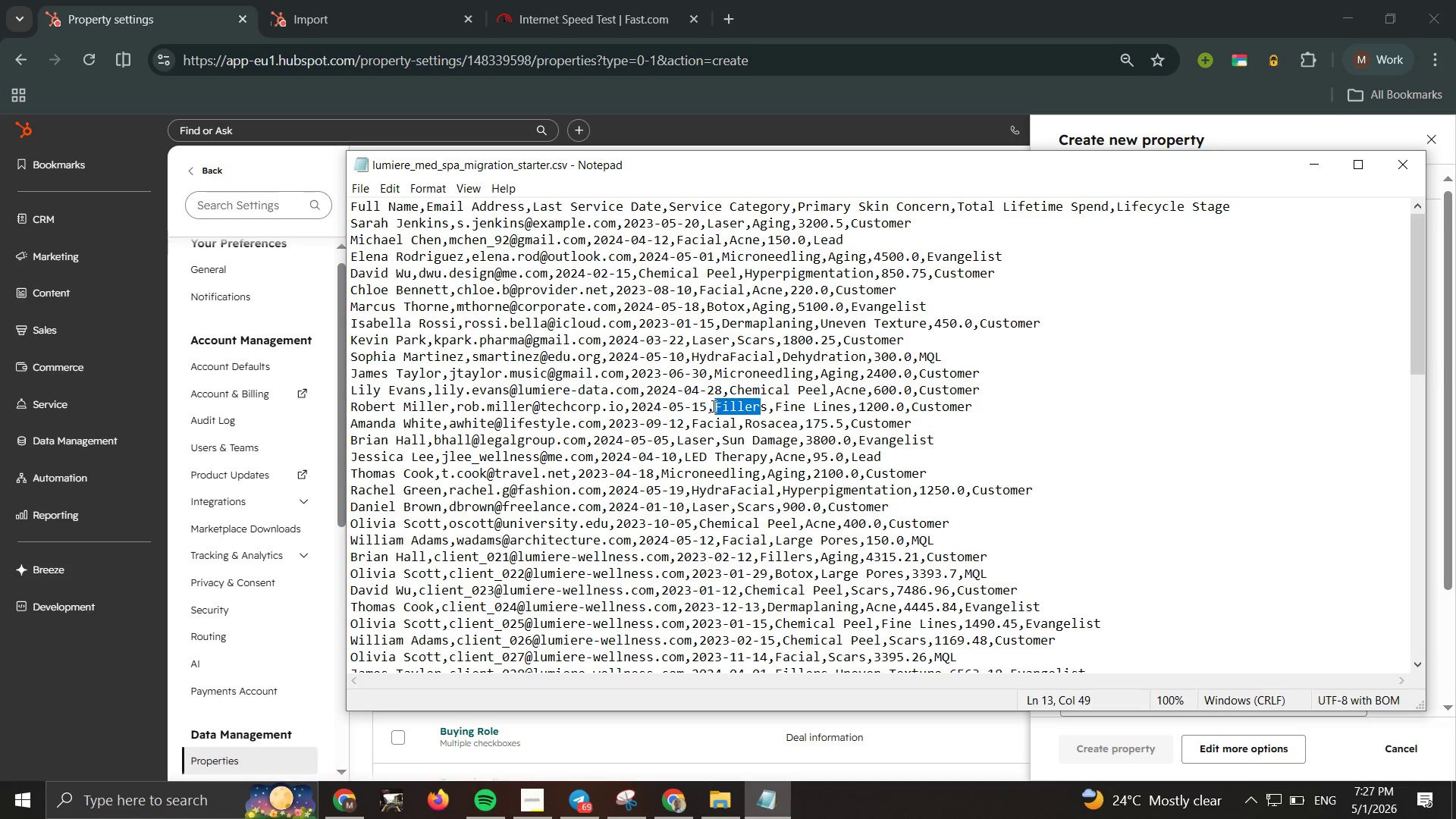 
hold_key(key=ControlLeft, duration=0.78)